 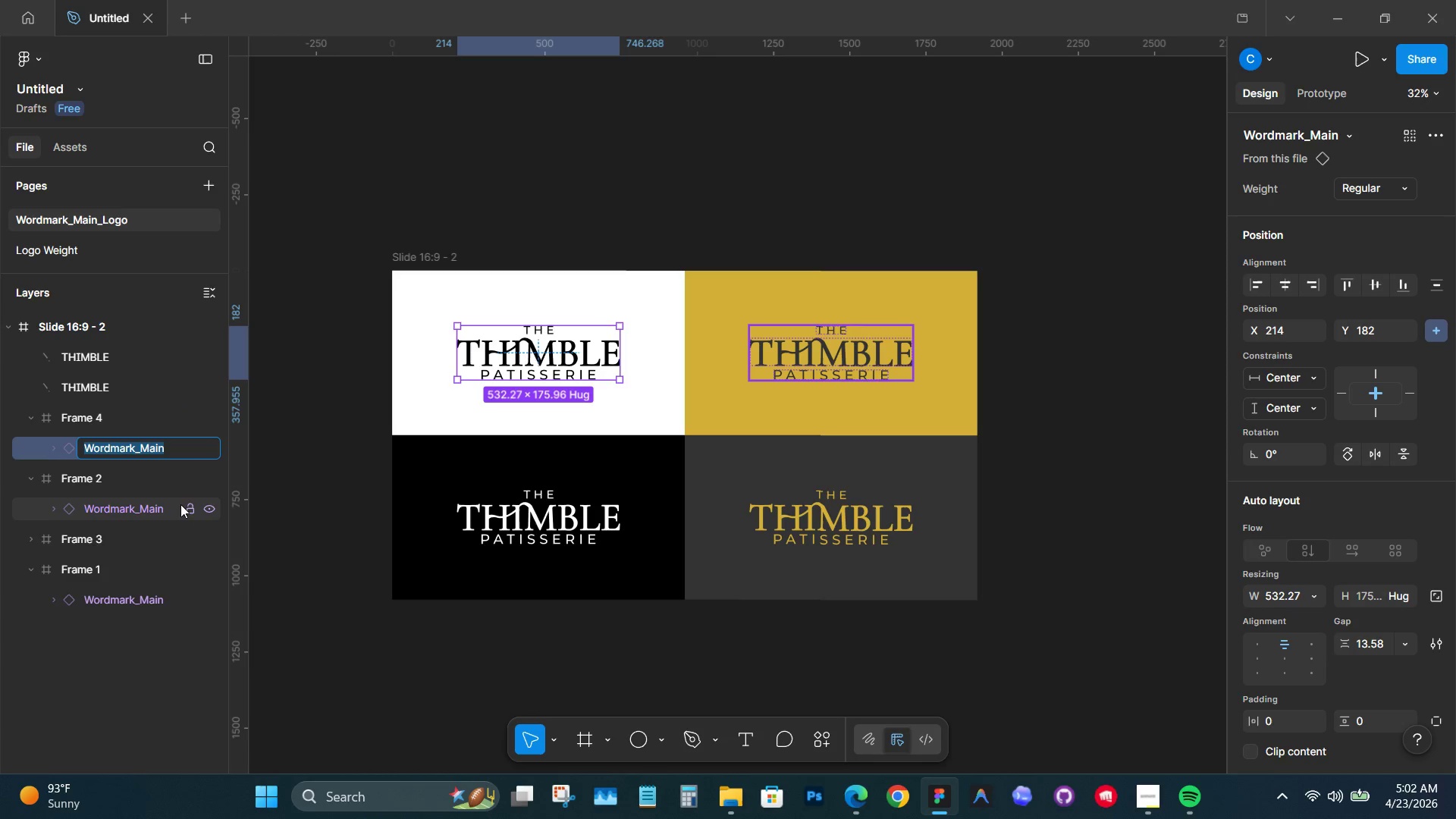 
left_click([186, 444])
 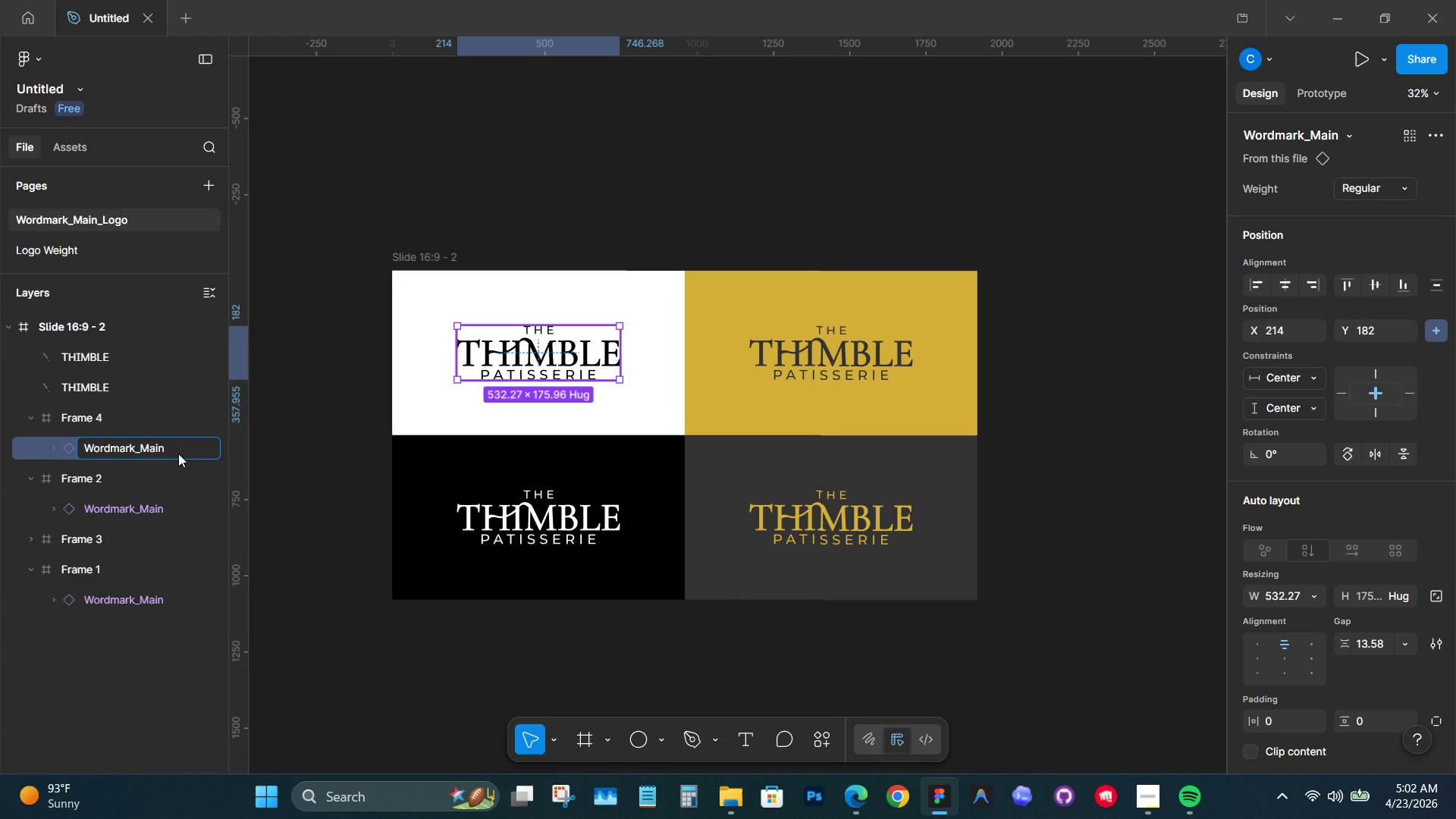 
type(_White)
 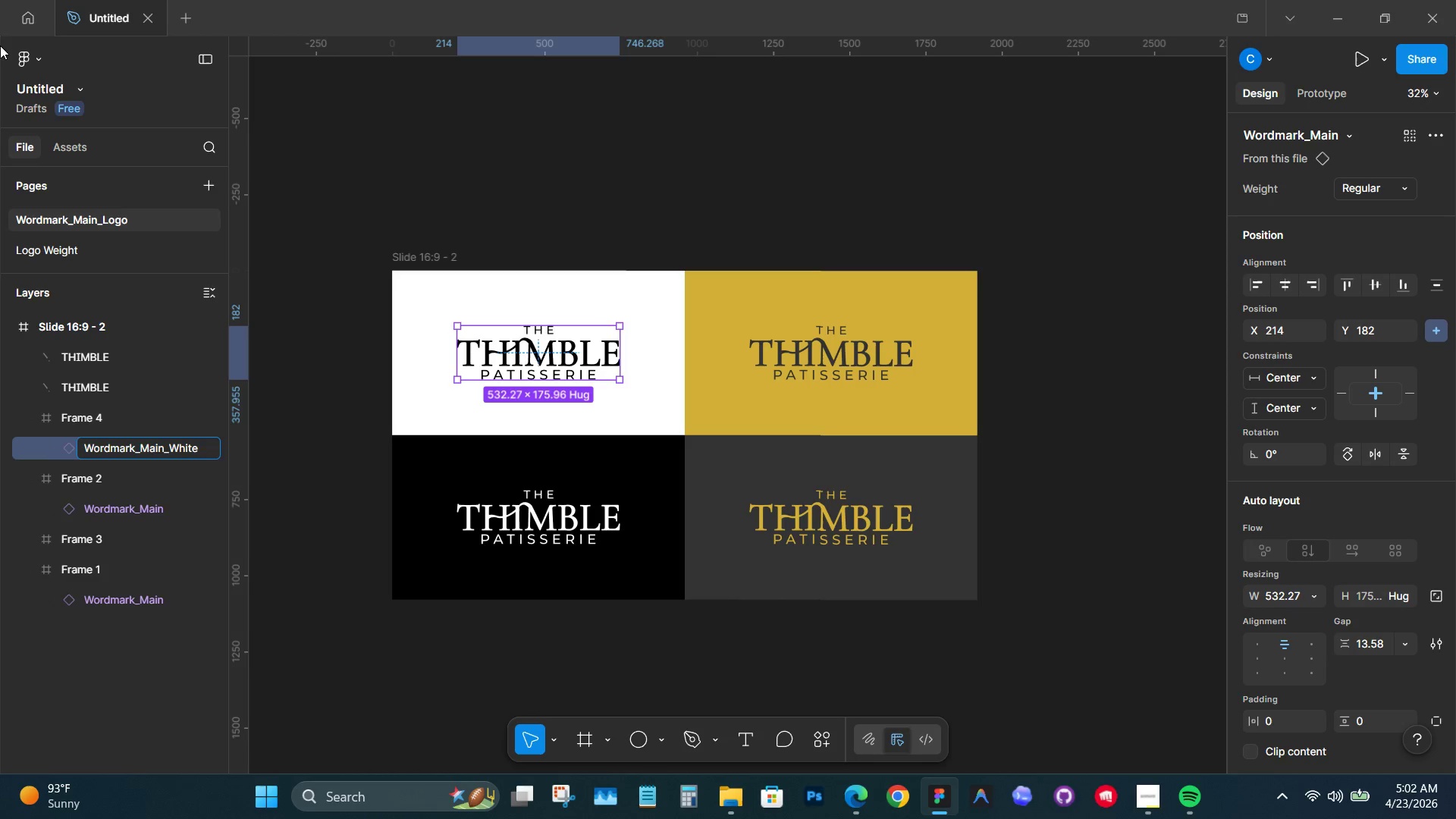 
key(Control+A)
 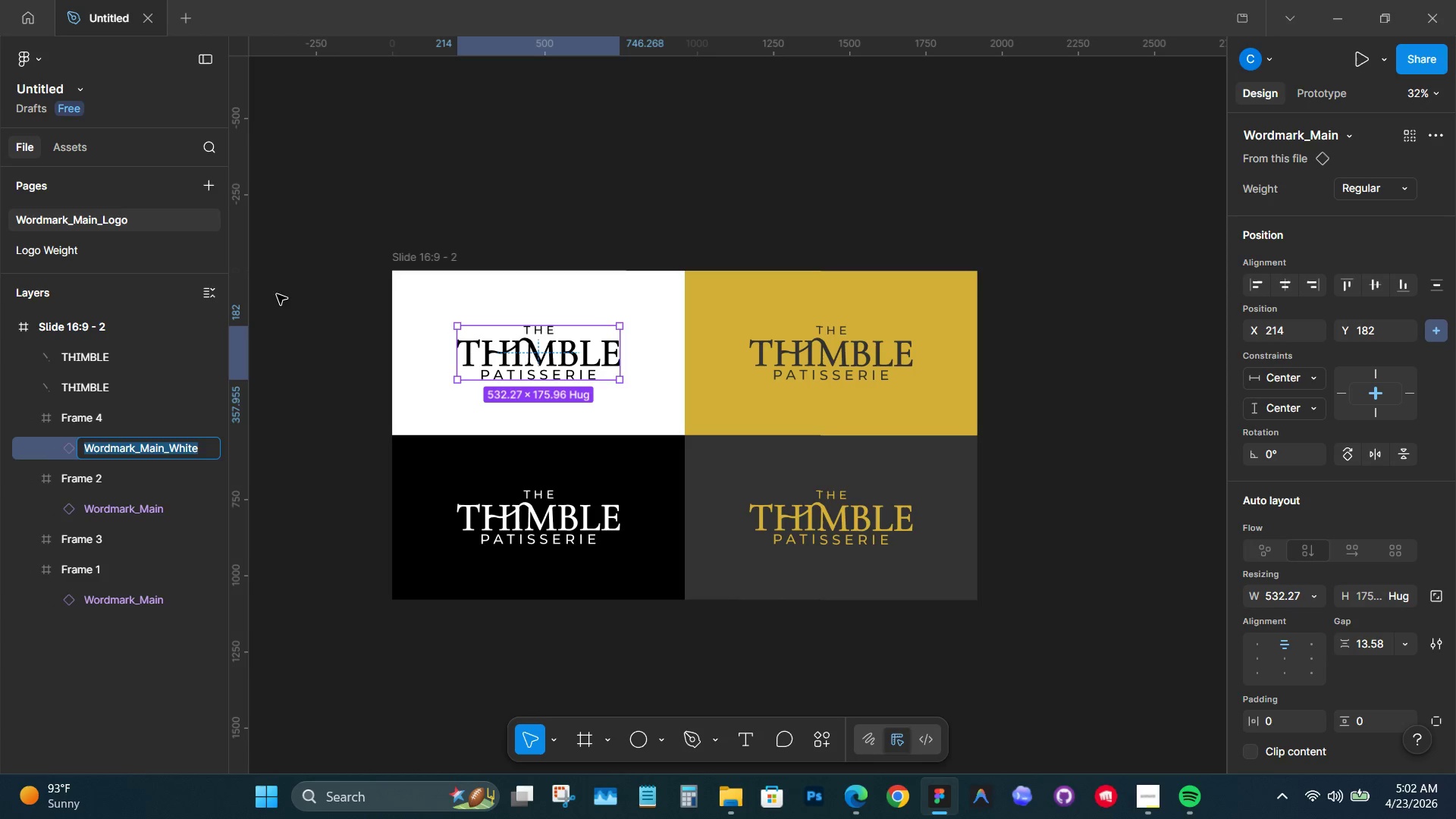 
key(Control+C)
 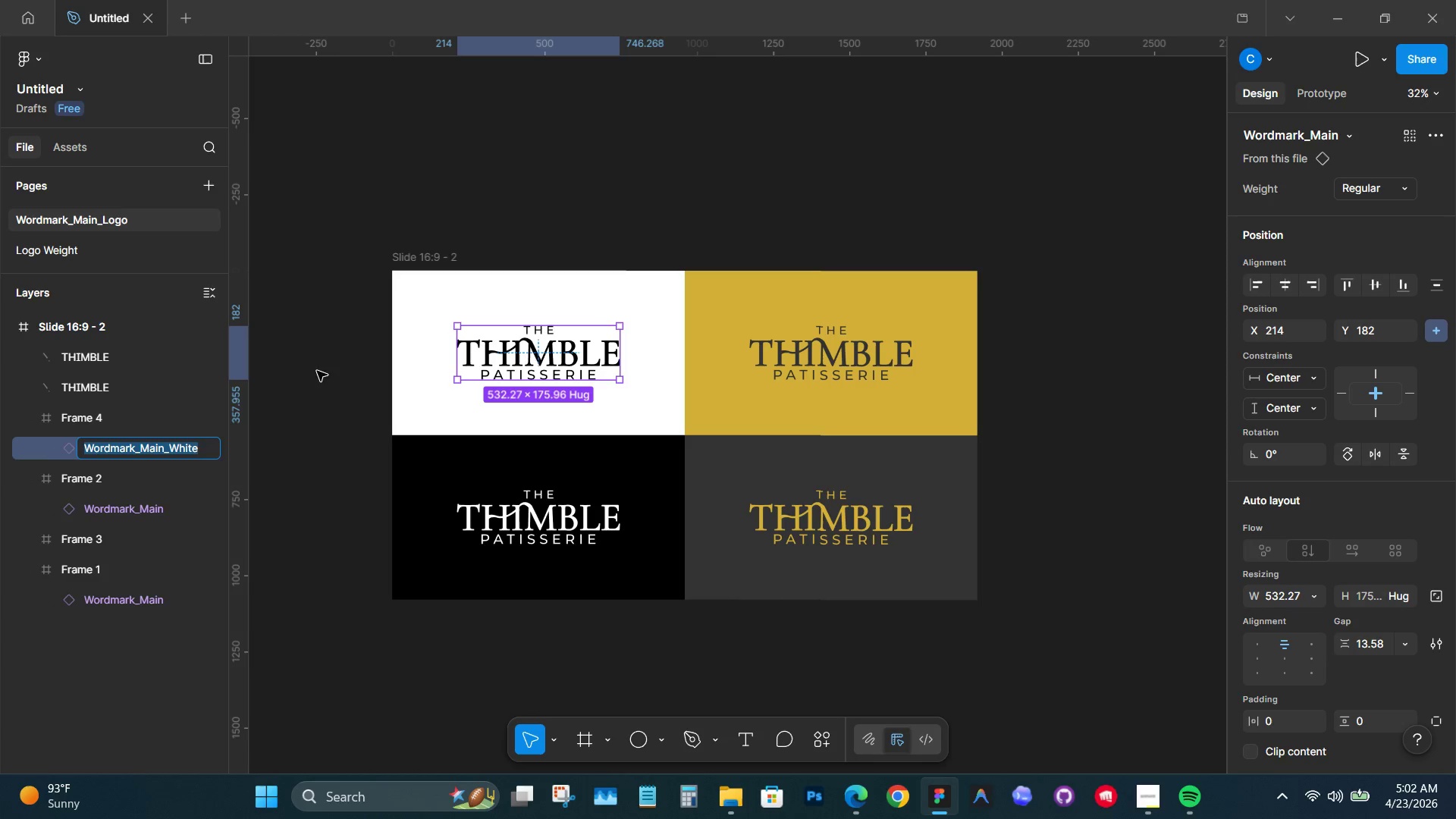 
key(Control+C)
 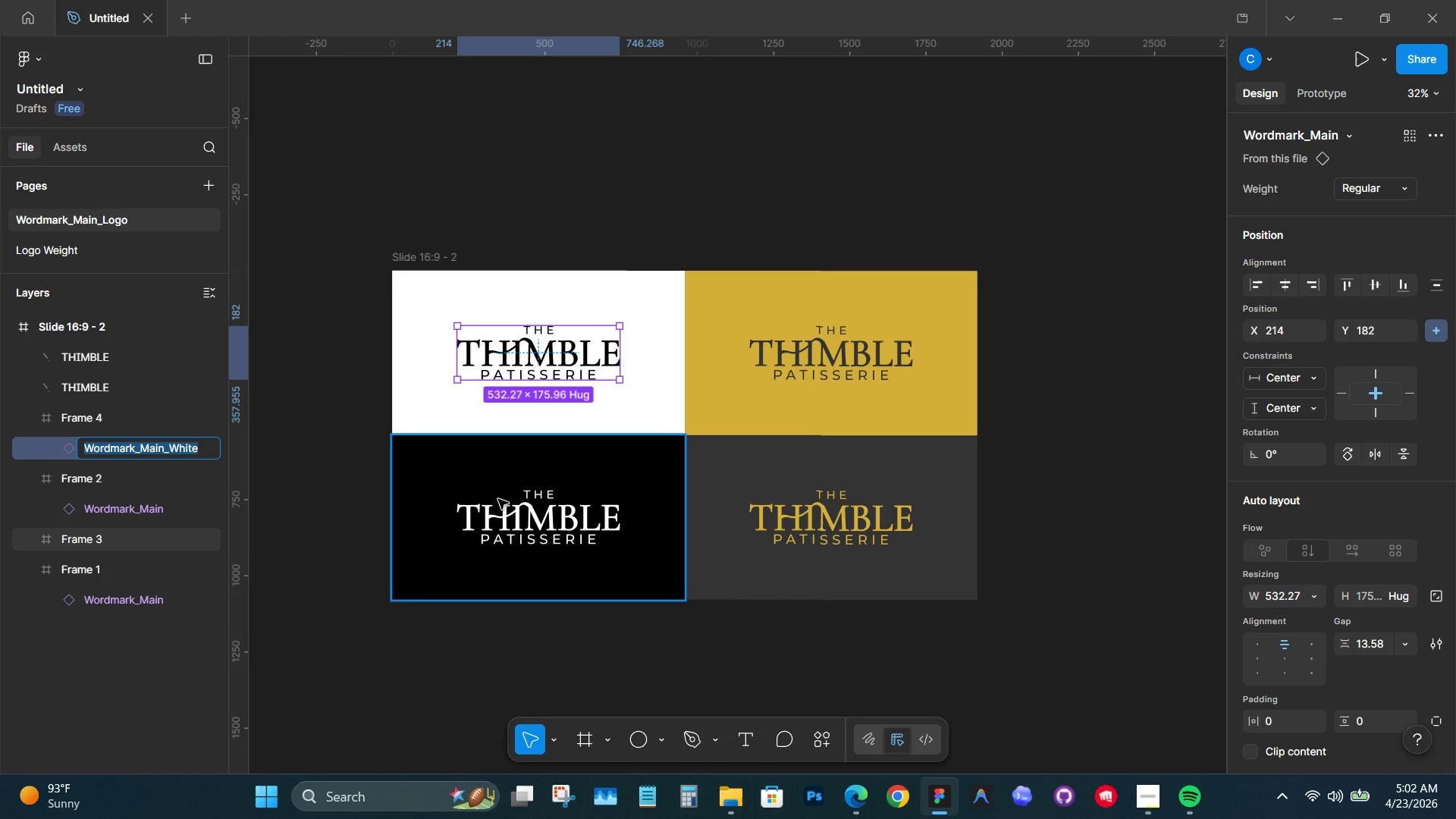 
left_click([516, 514])
 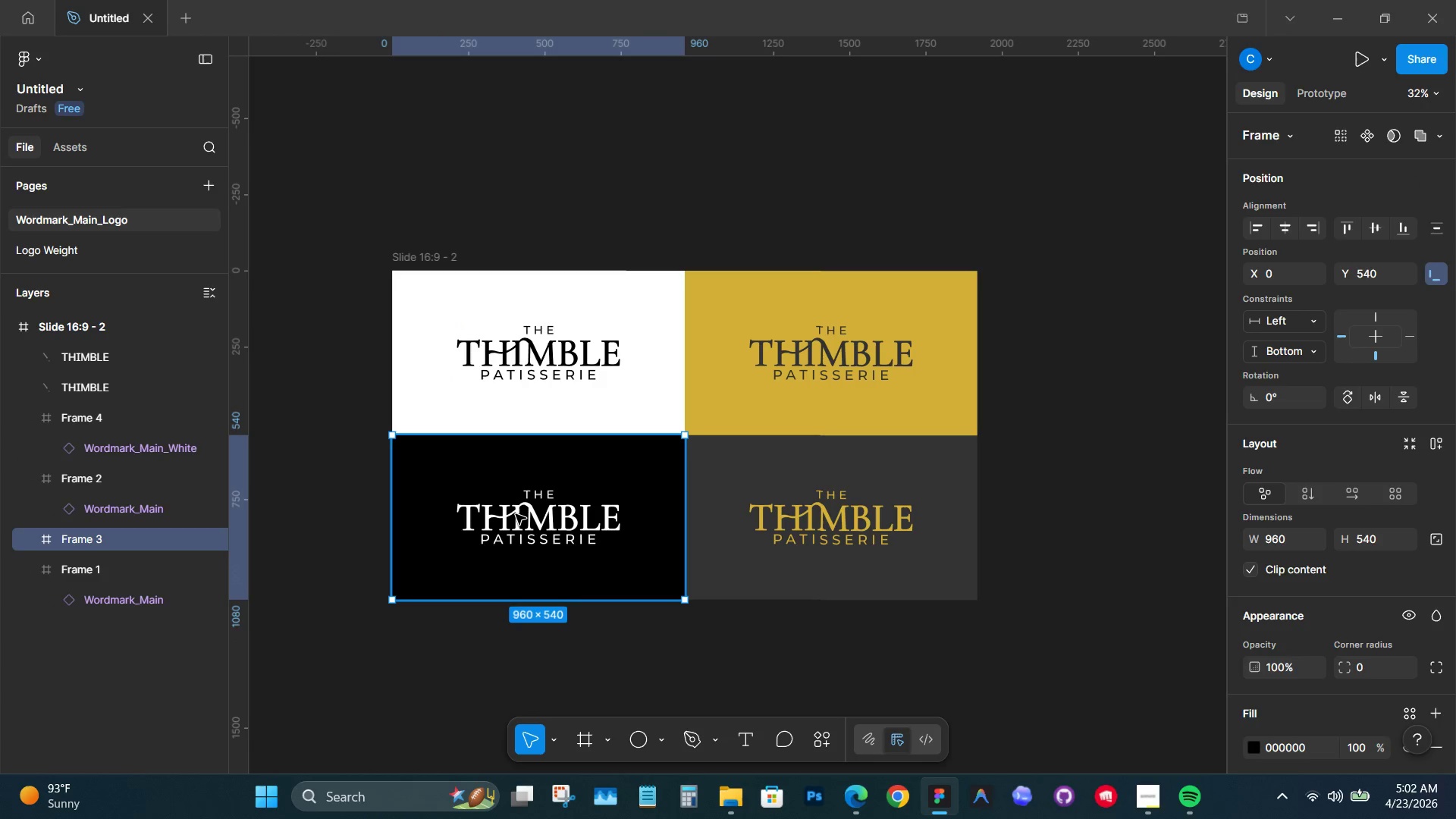 
left_click([516, 514])
 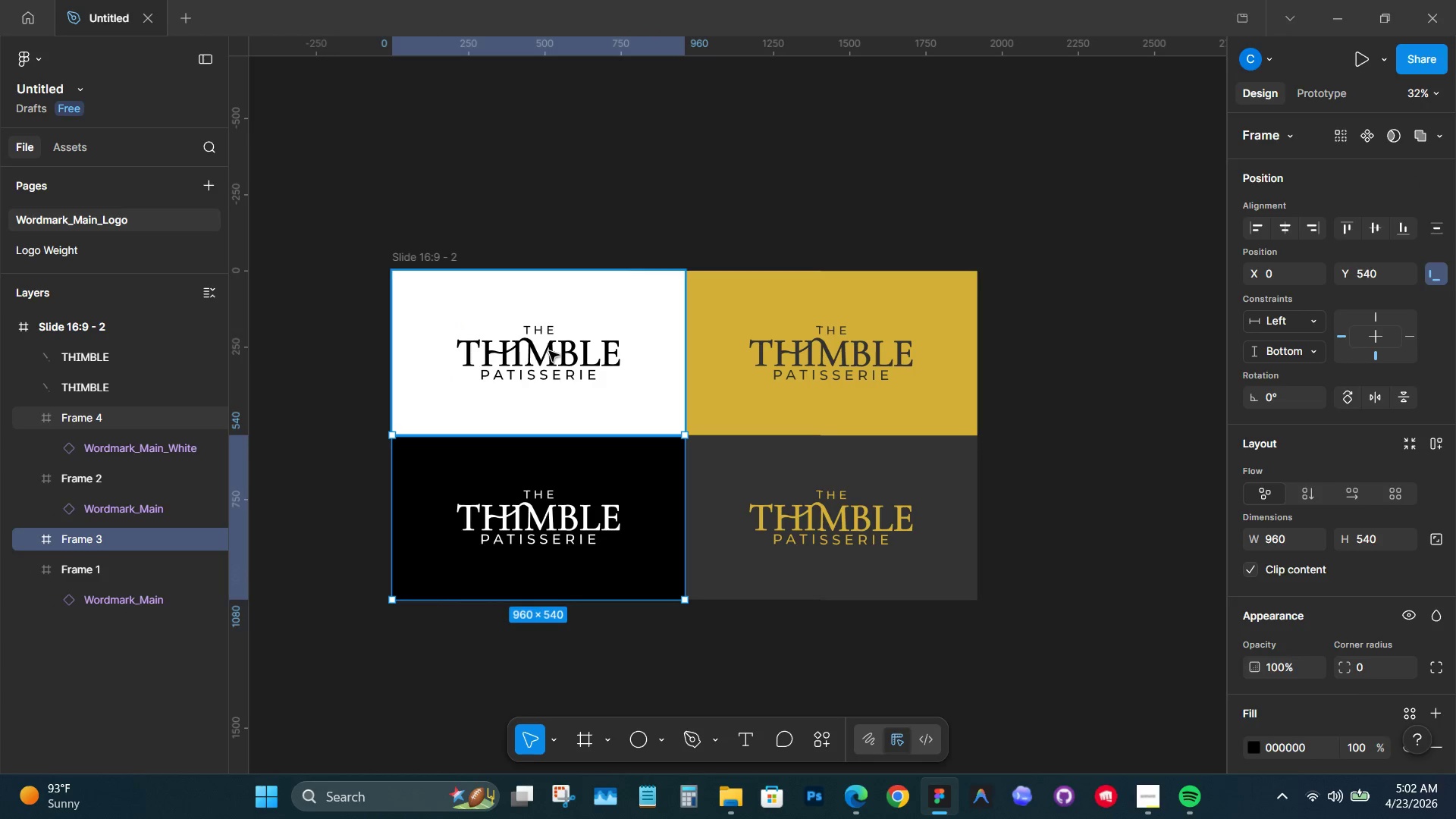 
double_click([549, 351])
 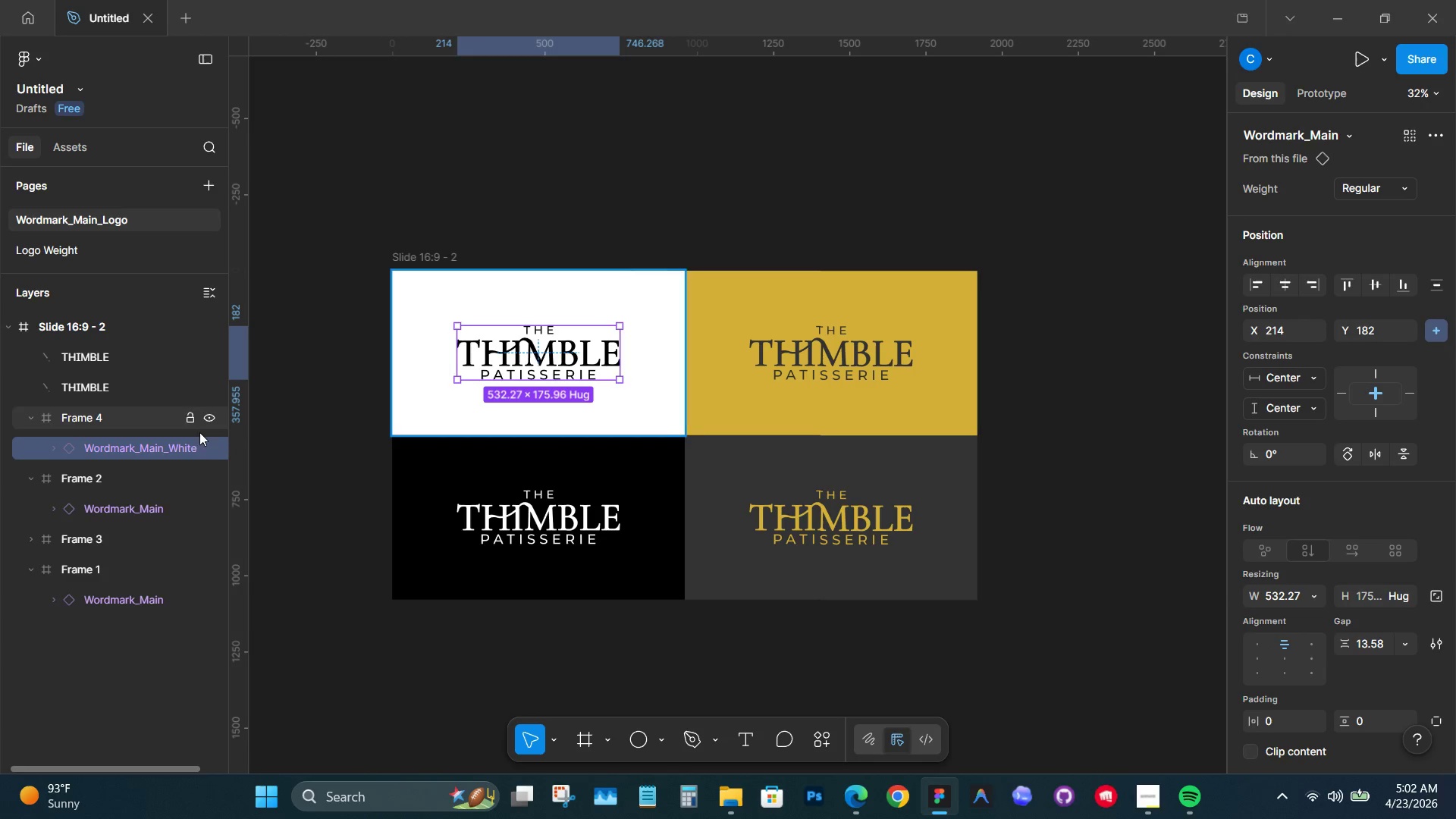 
left_click([193, 444])
 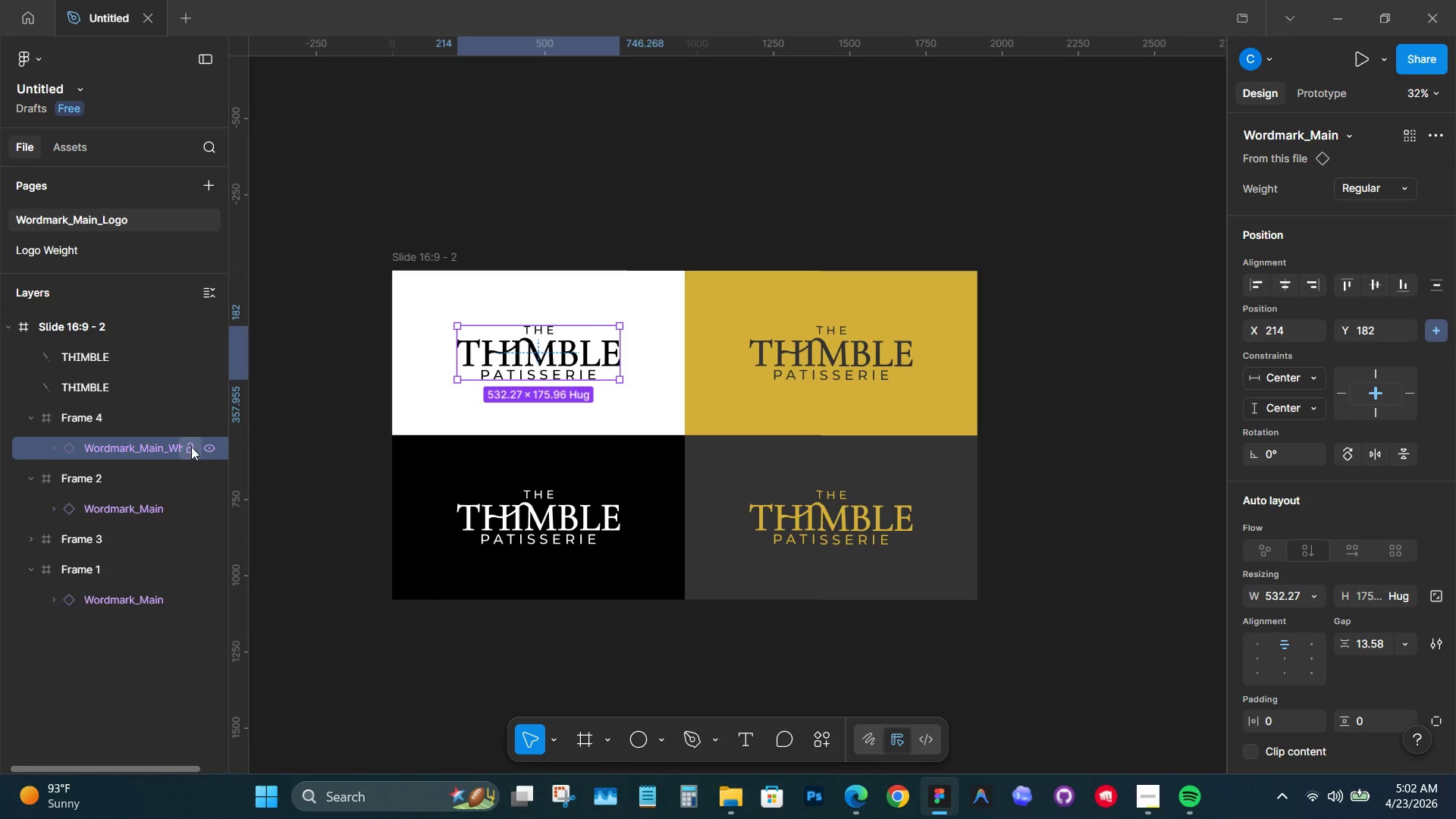 
double_click([162, 443])
 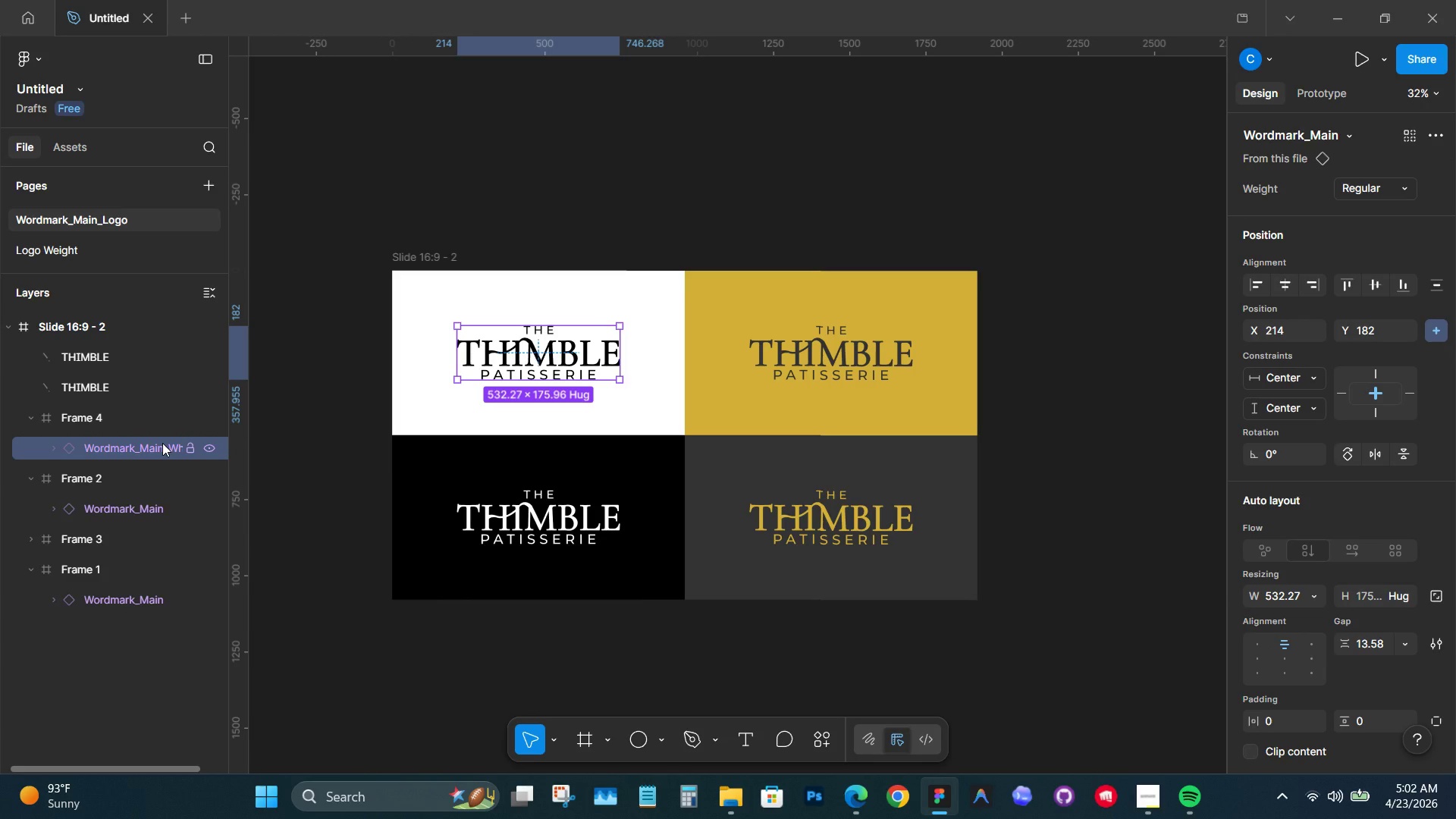 
triple_click([162, 443])
 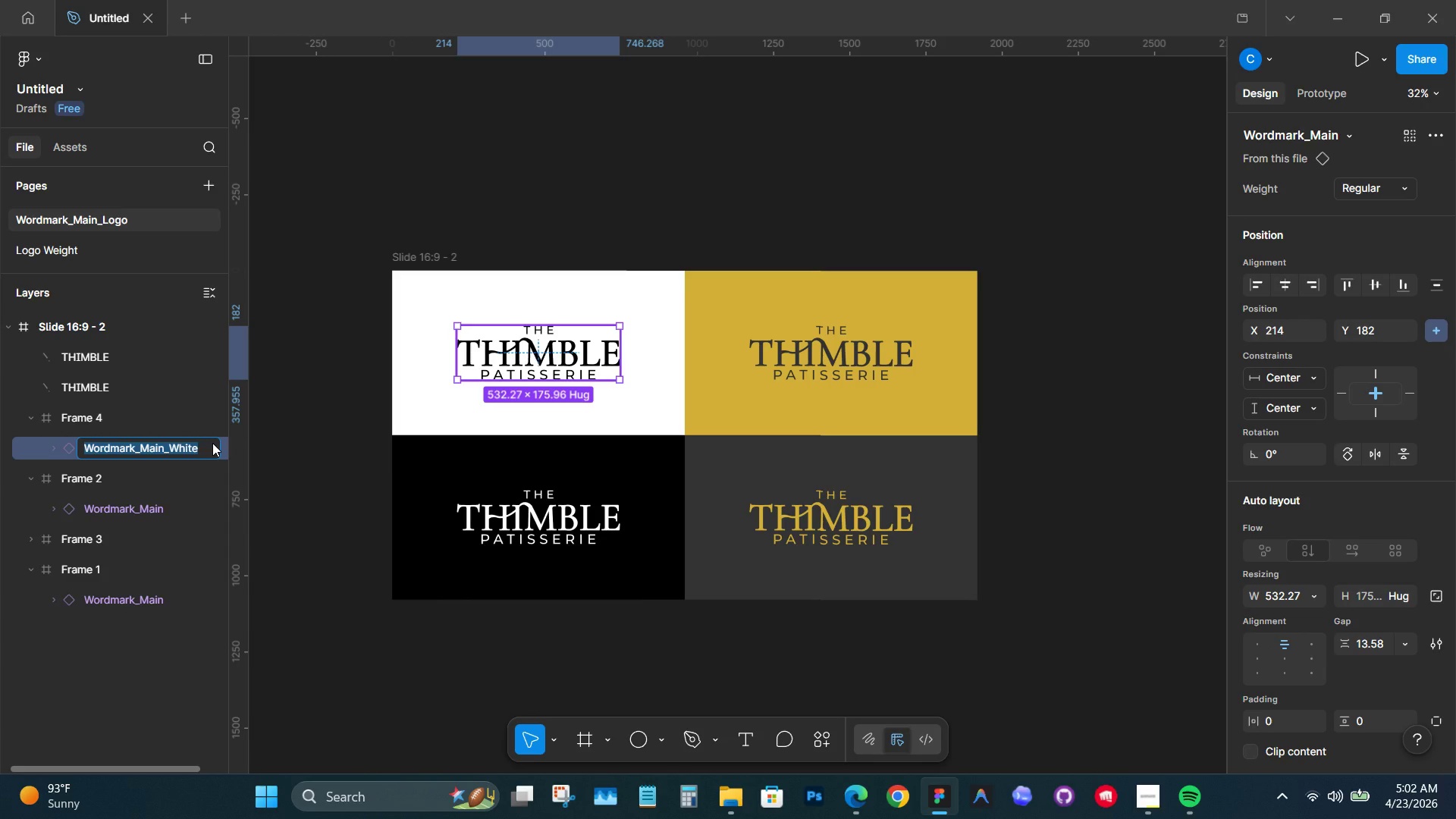 
key(Shift+ShiftRight)
 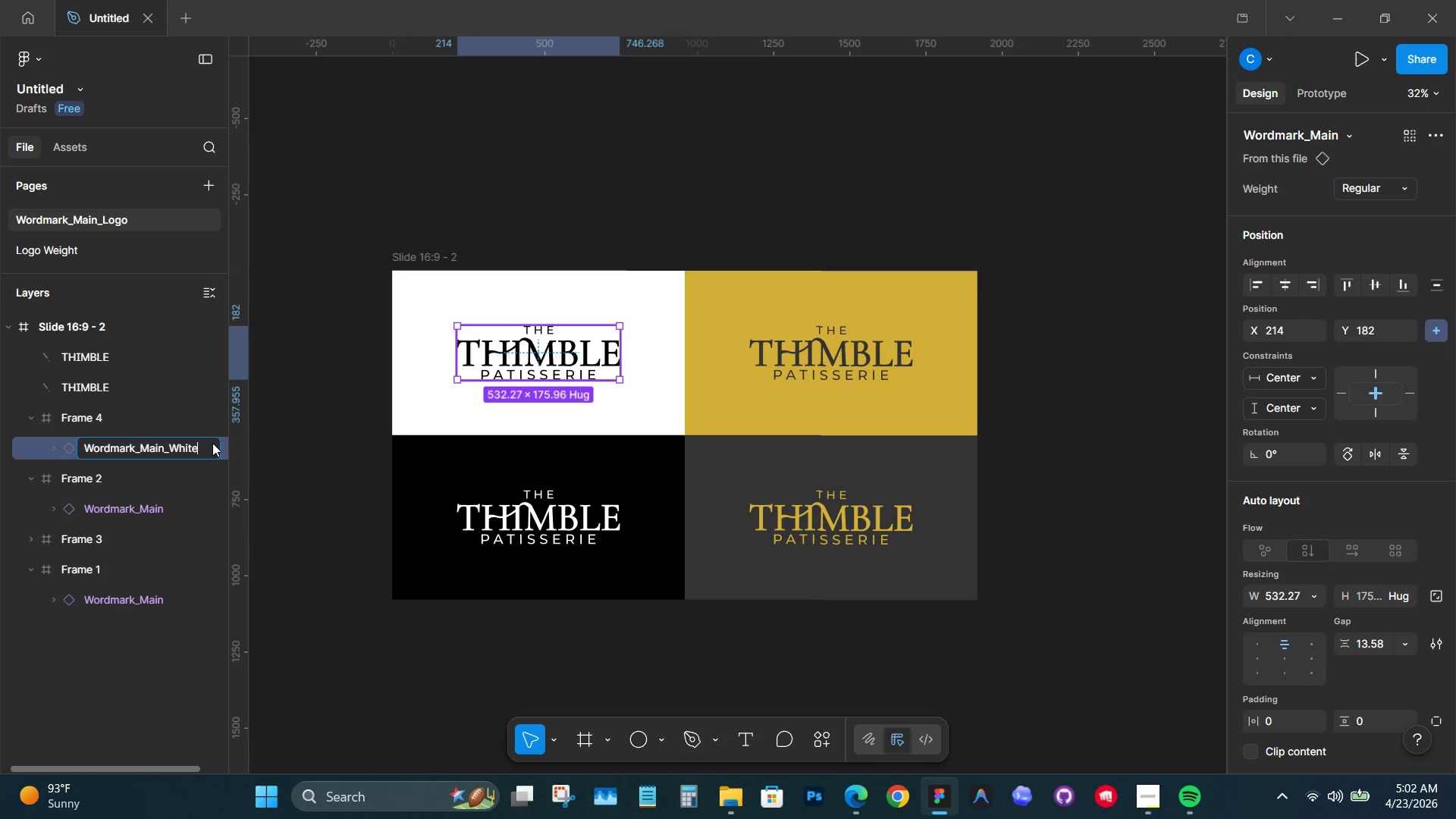 
key(ArrowRight)
 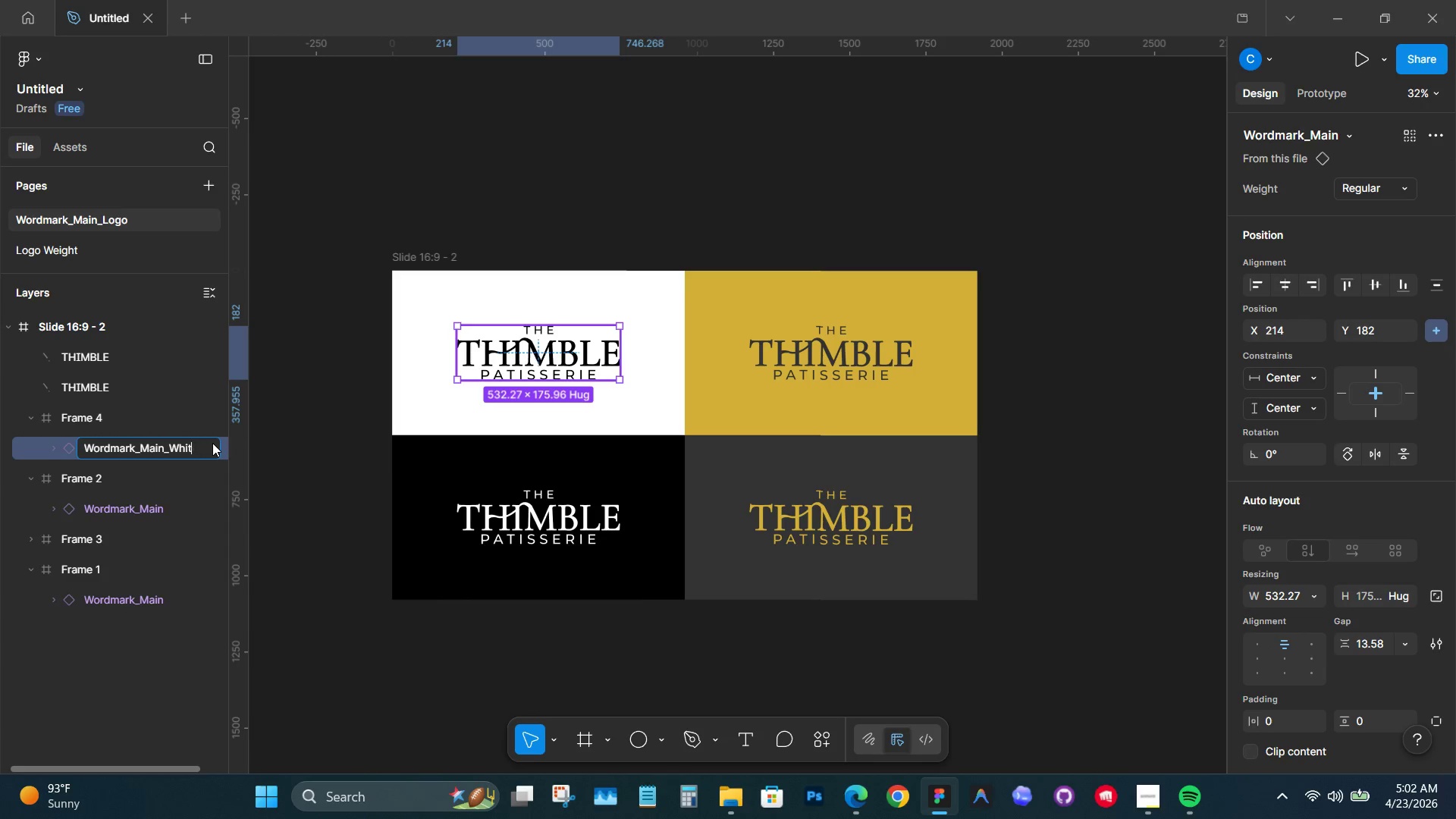 
key(Backspace)
key(Backspace)
key(Backspace)
key(Backspace)
key(Backspace)
type(Black)
 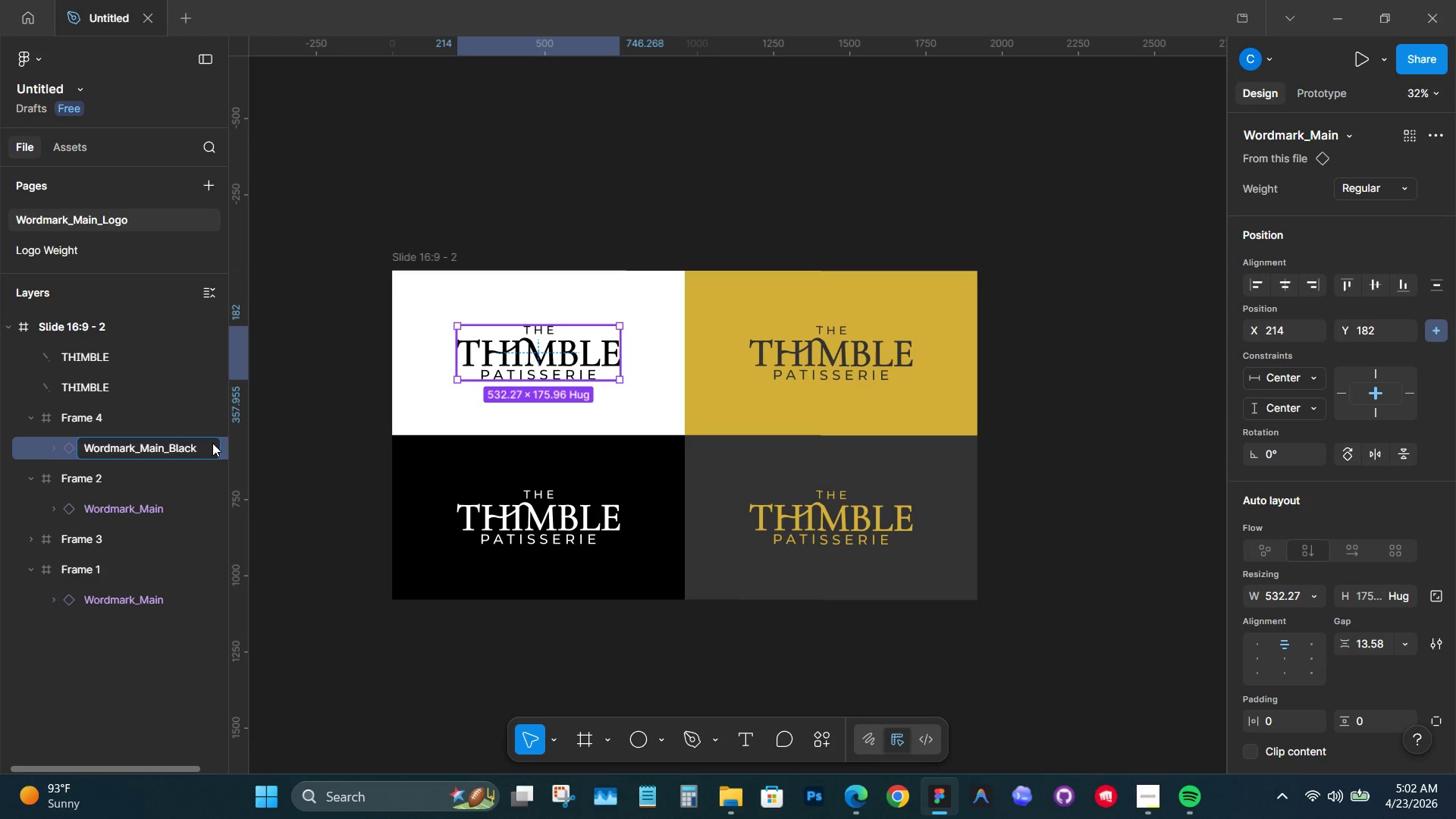 
double_click([551, 513])
 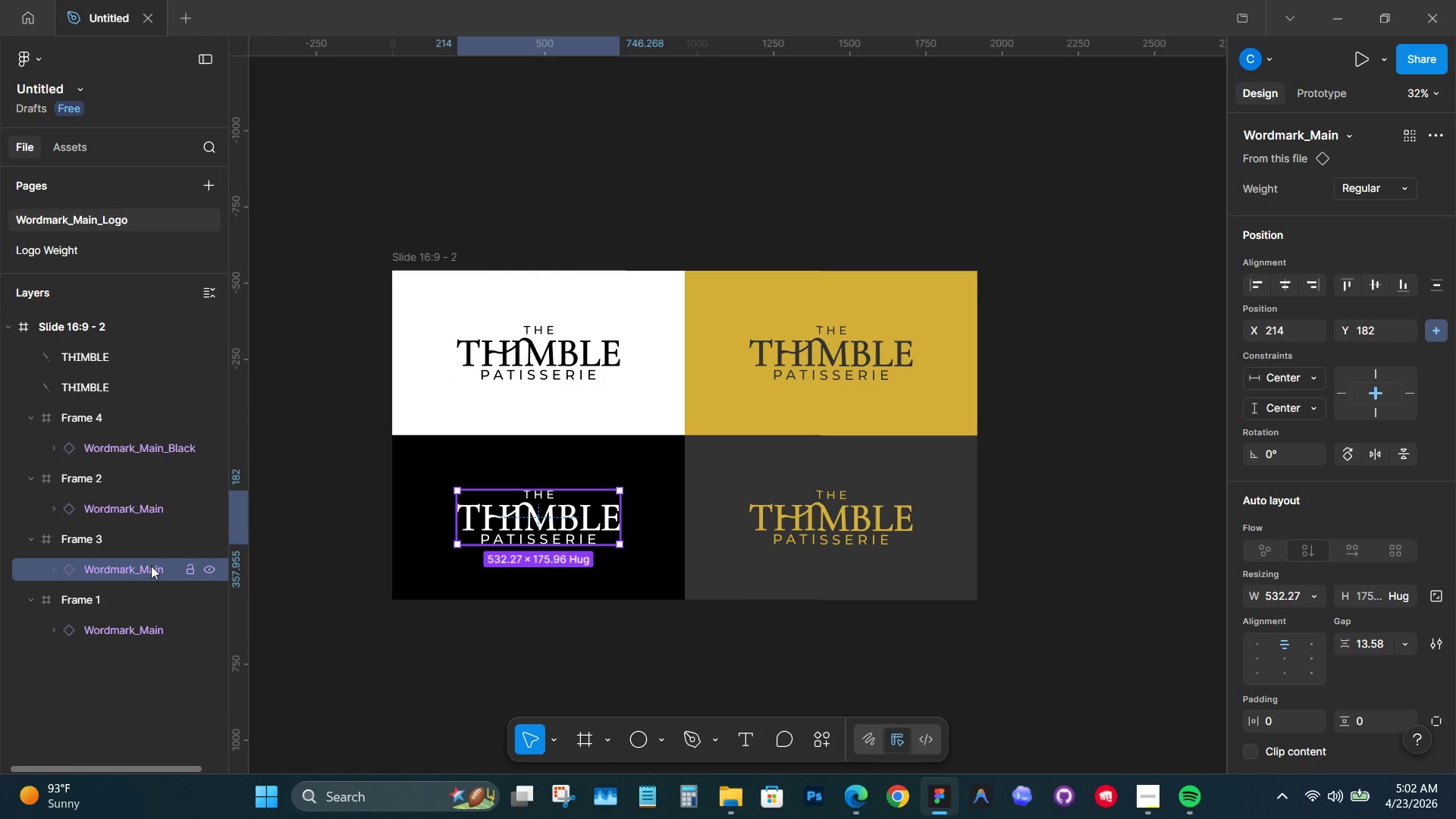 
double_click([150, 566])
 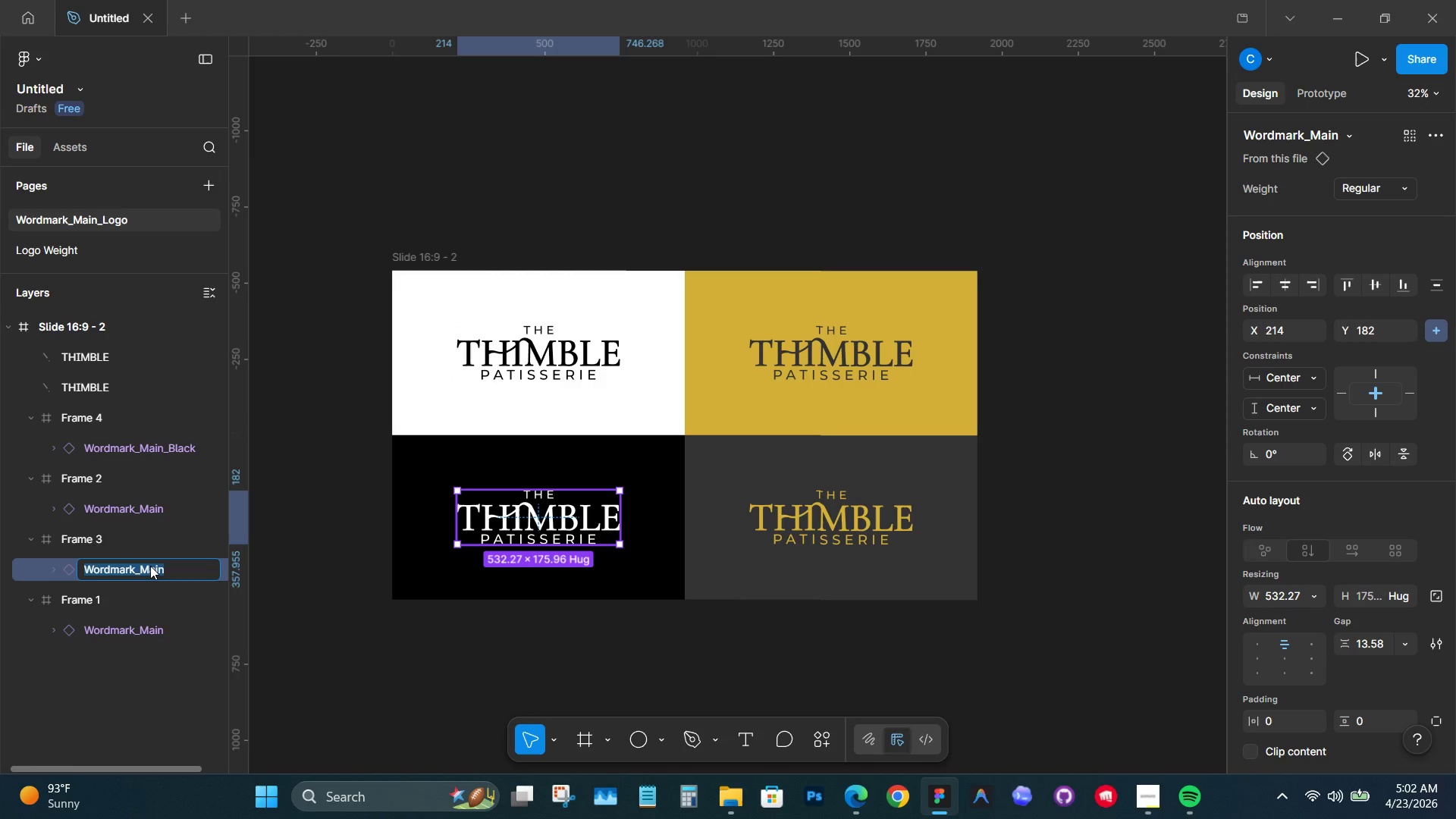 
key(ArrowRight)
 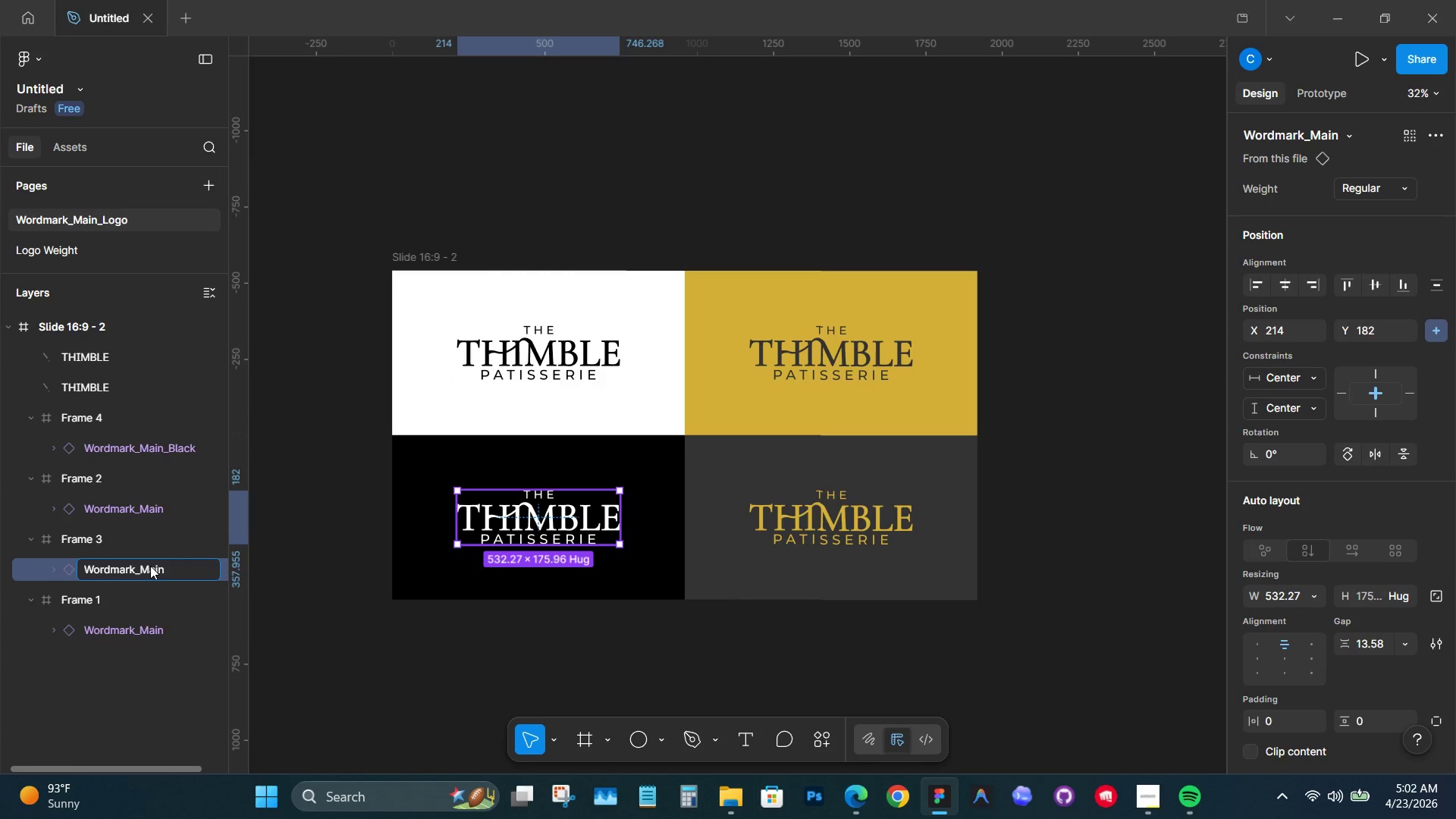 
key(Backspace)
 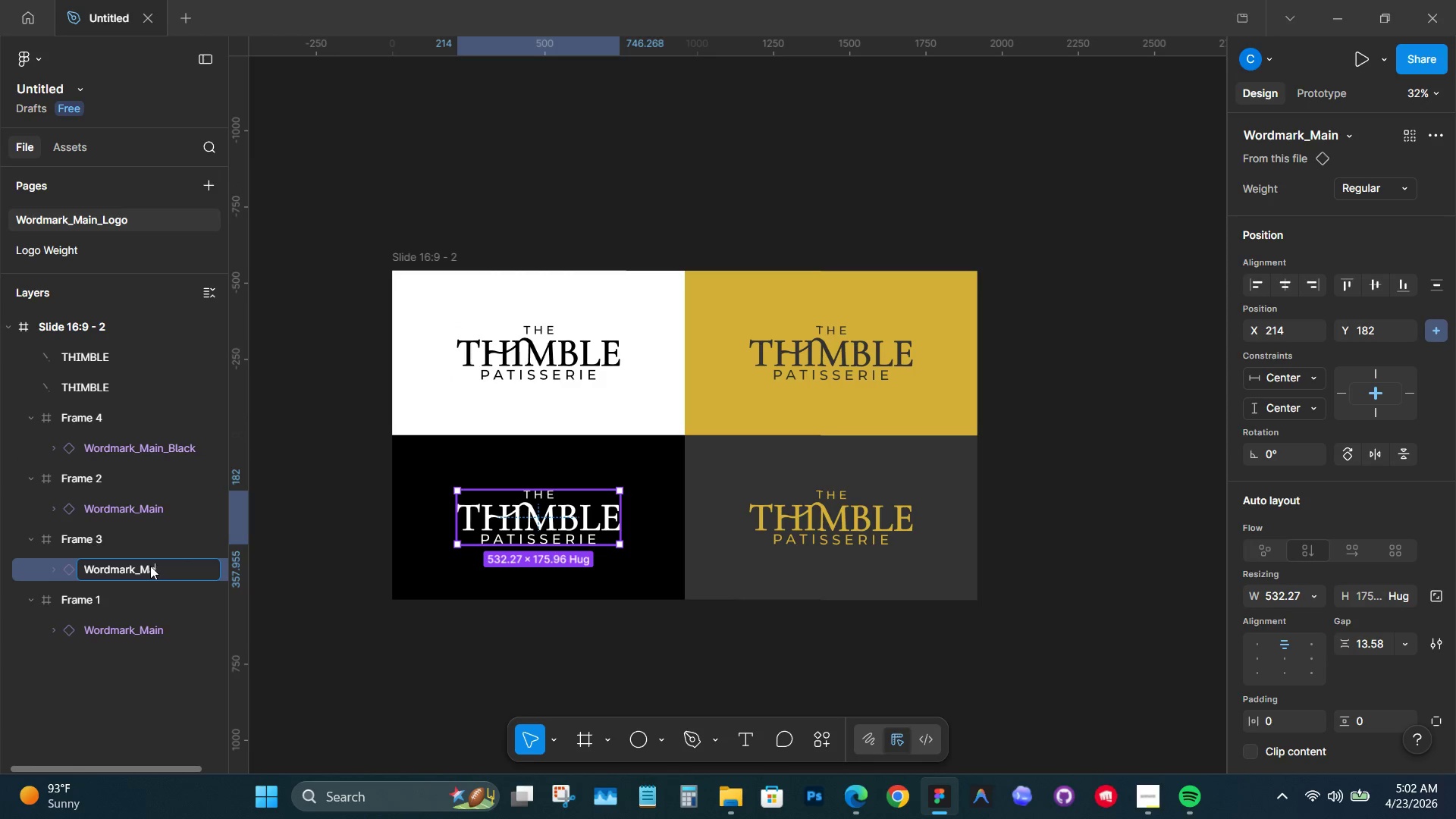 
key(Backspace)
 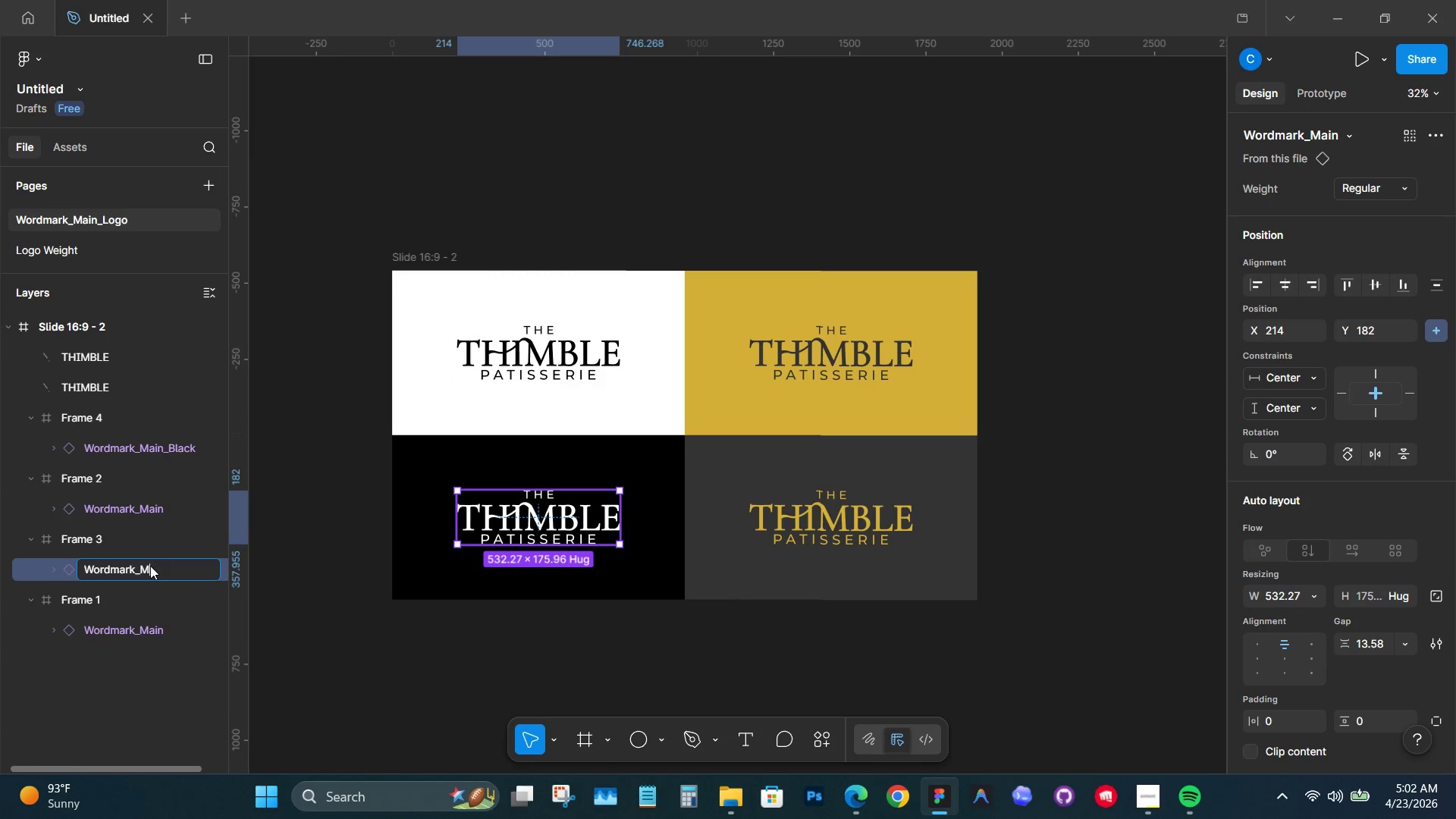 
key(Backspace)
 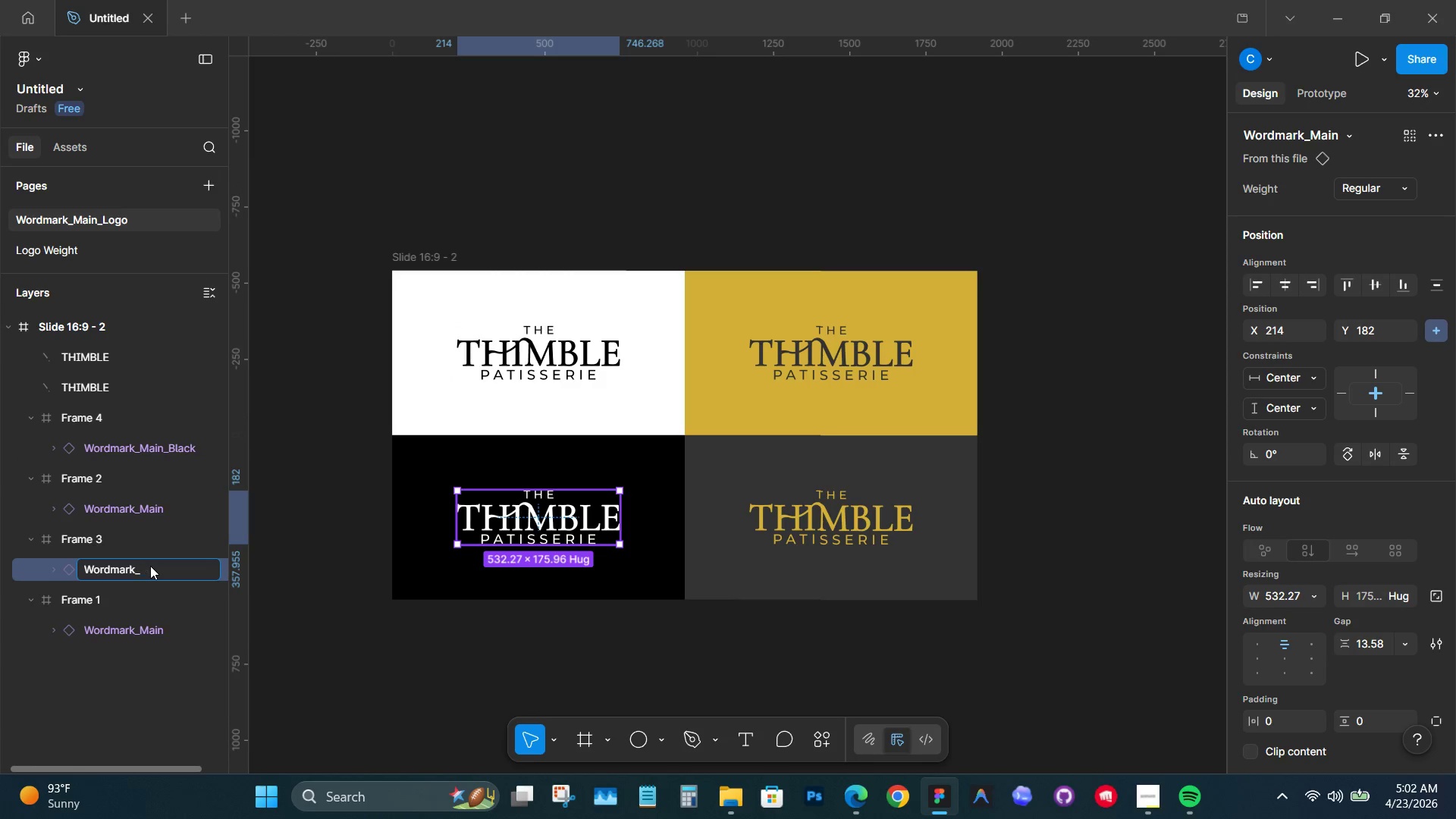 
key(Backspace)
 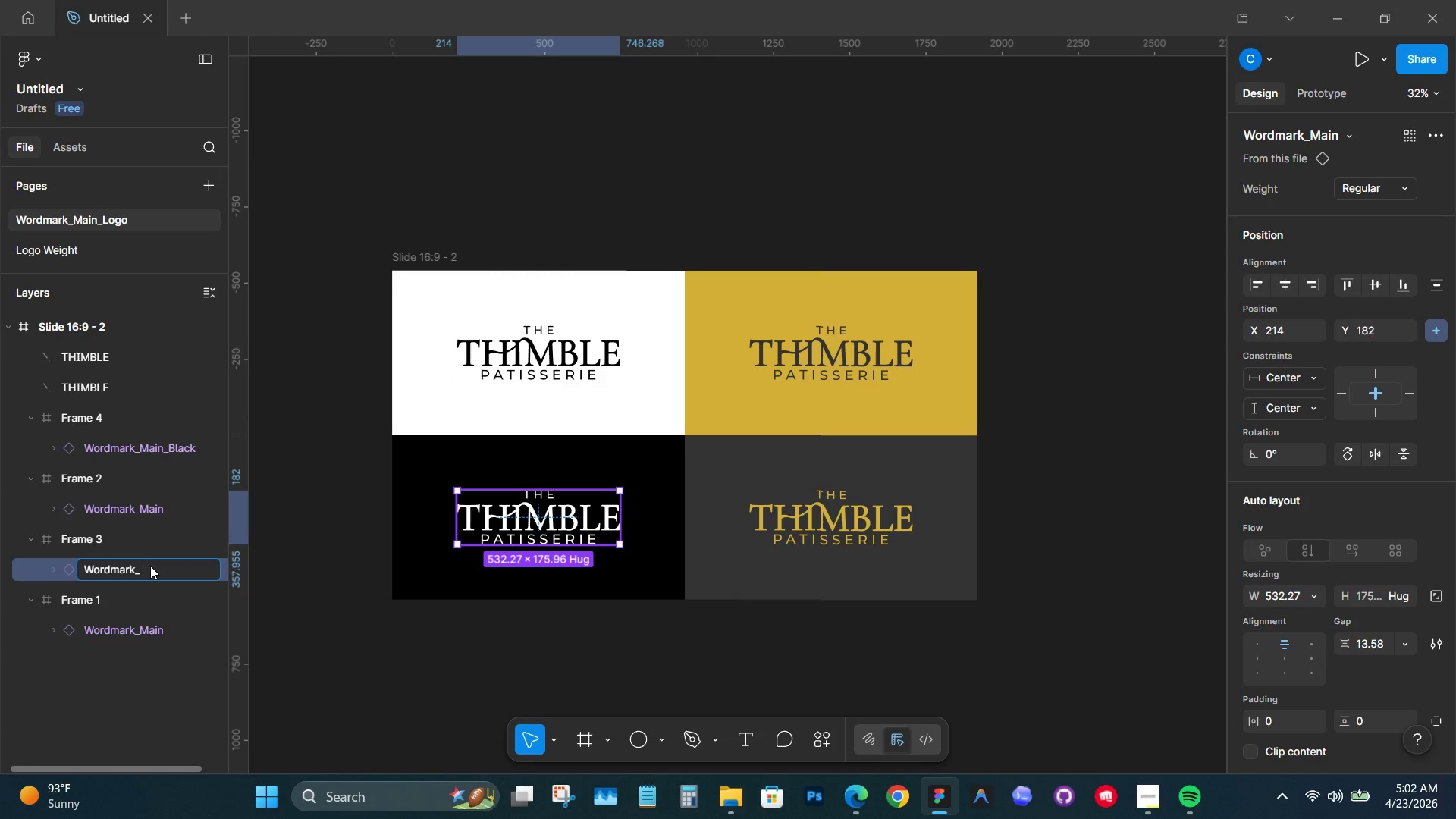 
key(Control+V)
 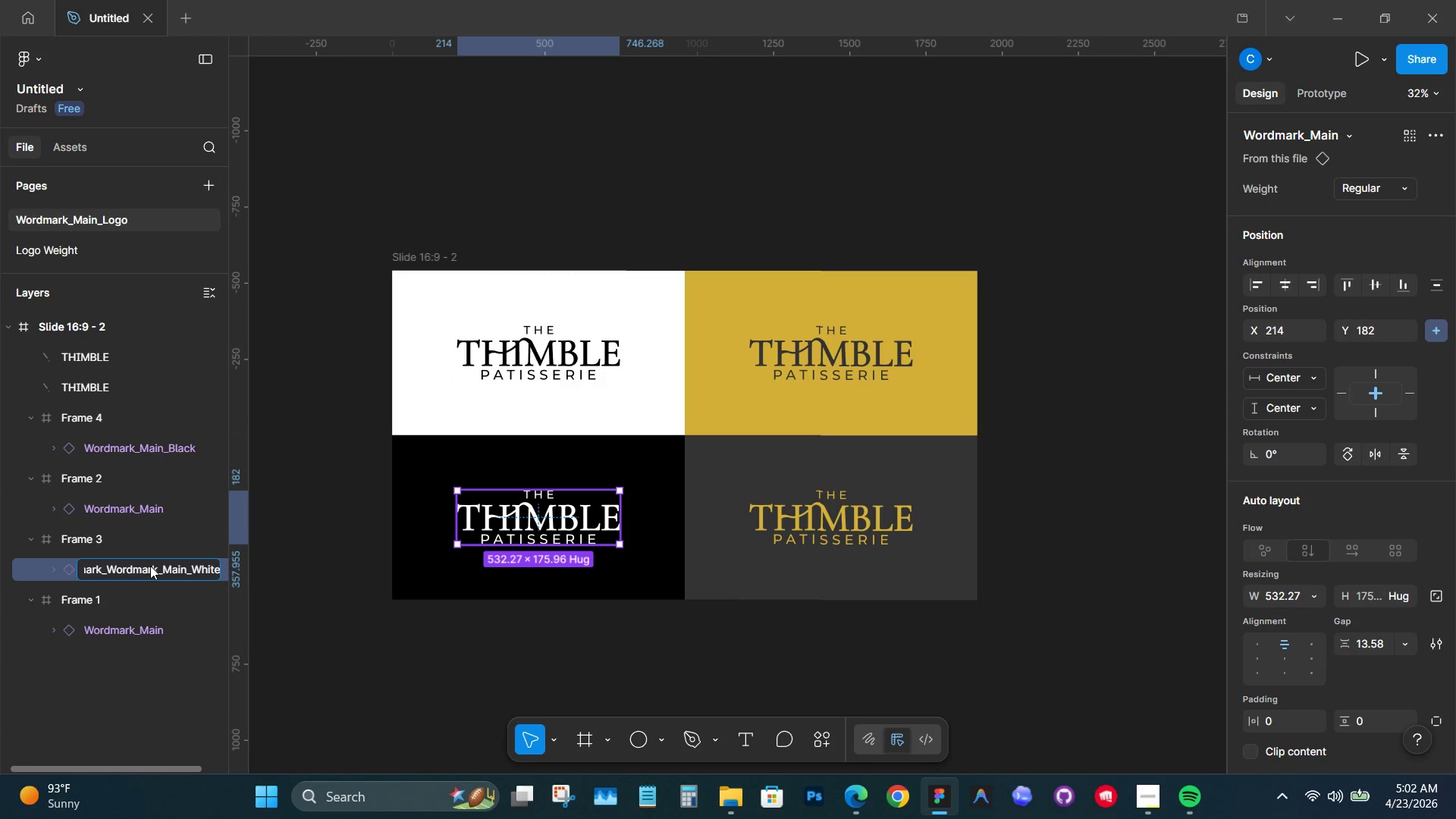 
key(Control+A)
 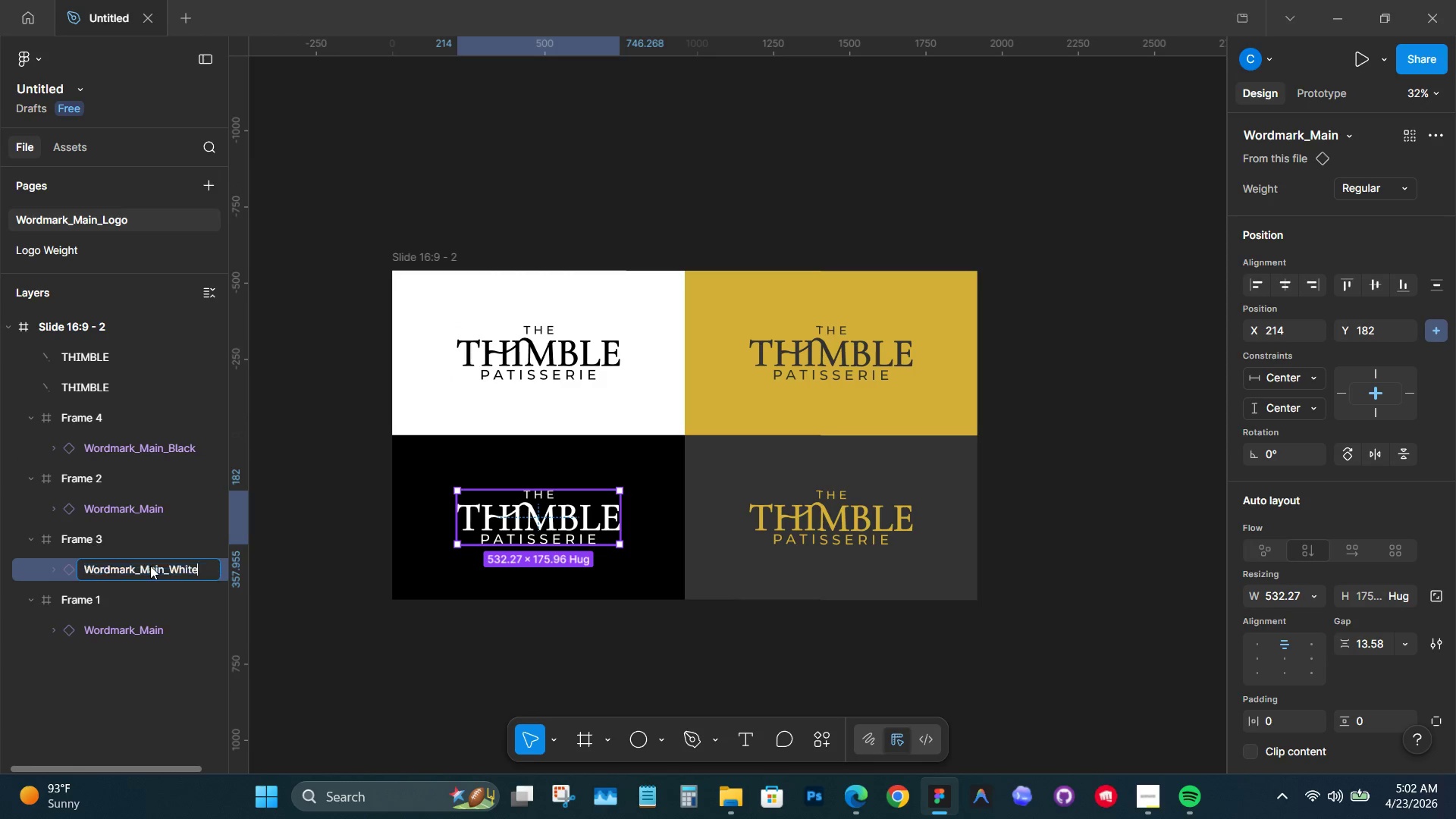 
key(Control+V)
 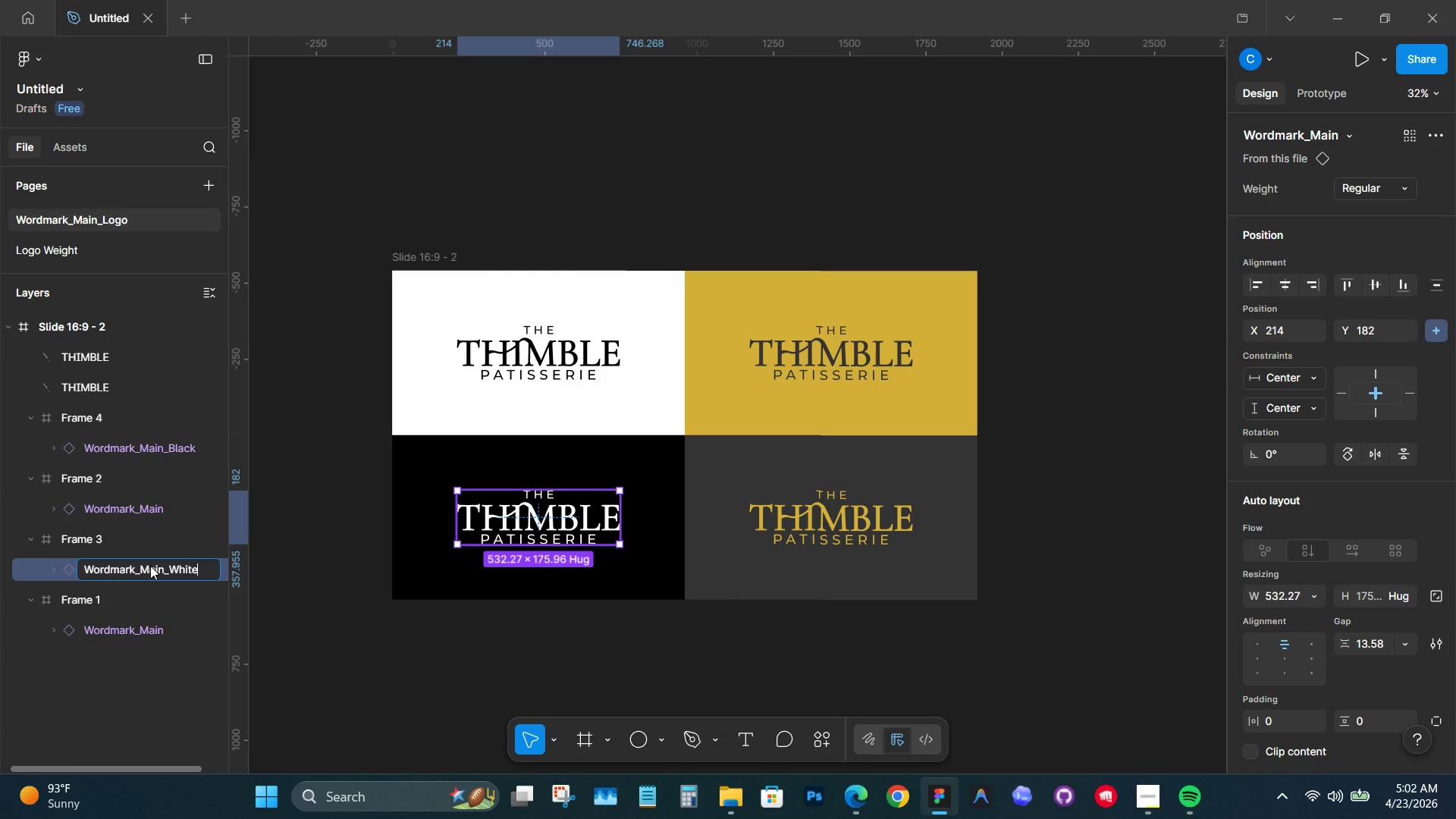 
key(Backspace)
key(Backspace)
key(Backspace)
type(ite)
 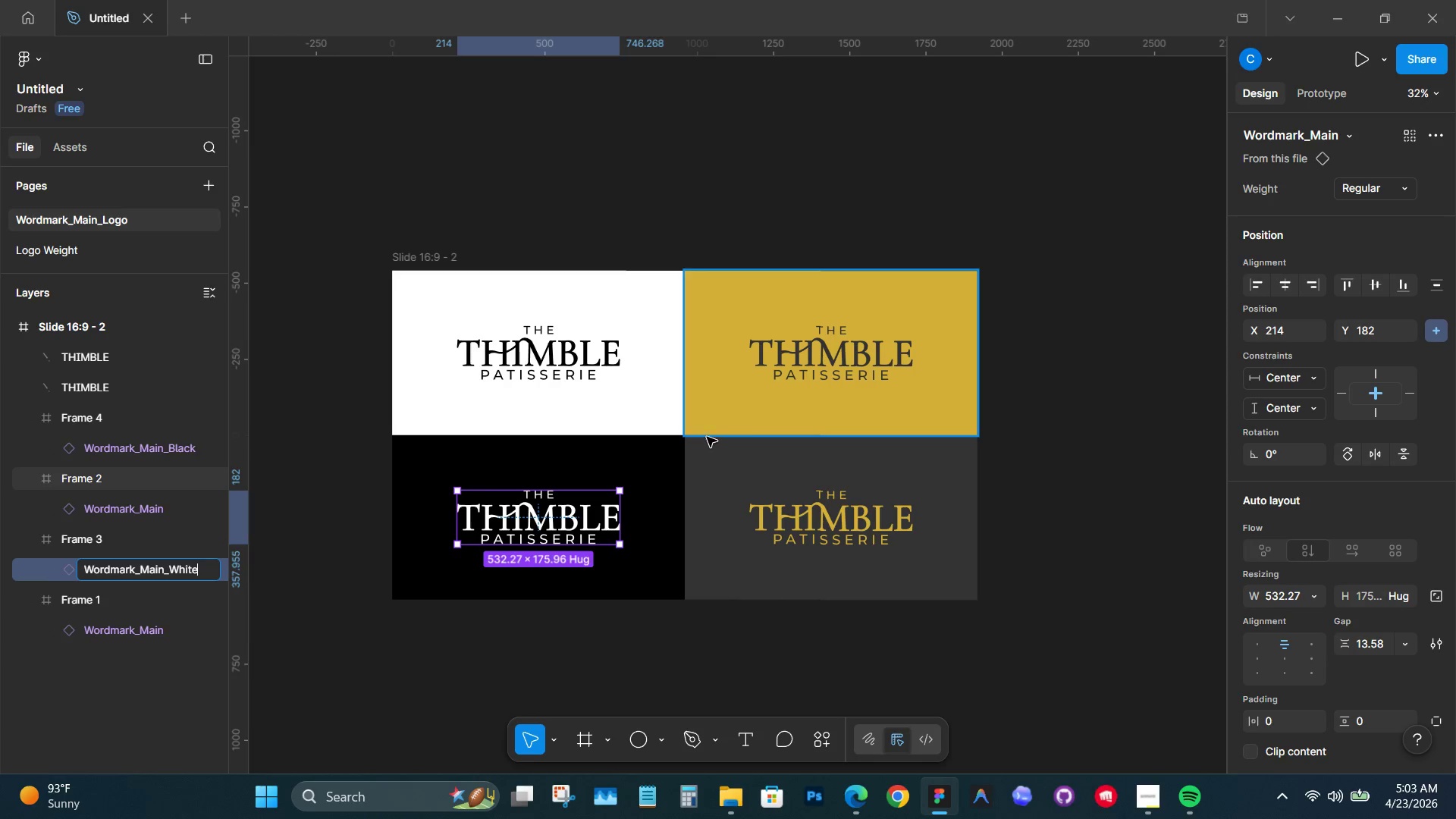 
left_click([836, 356])
 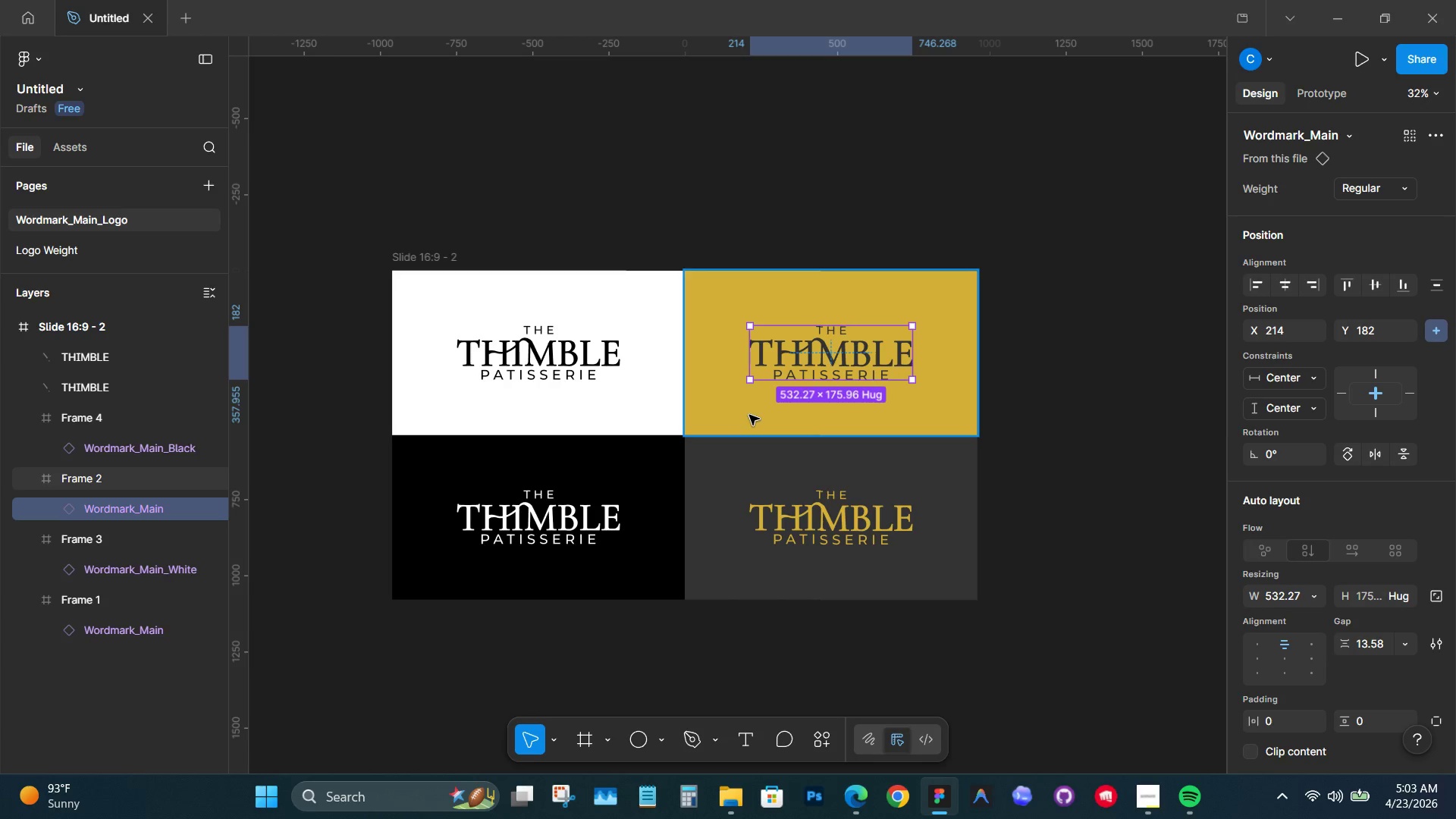 
wait(14.11)
 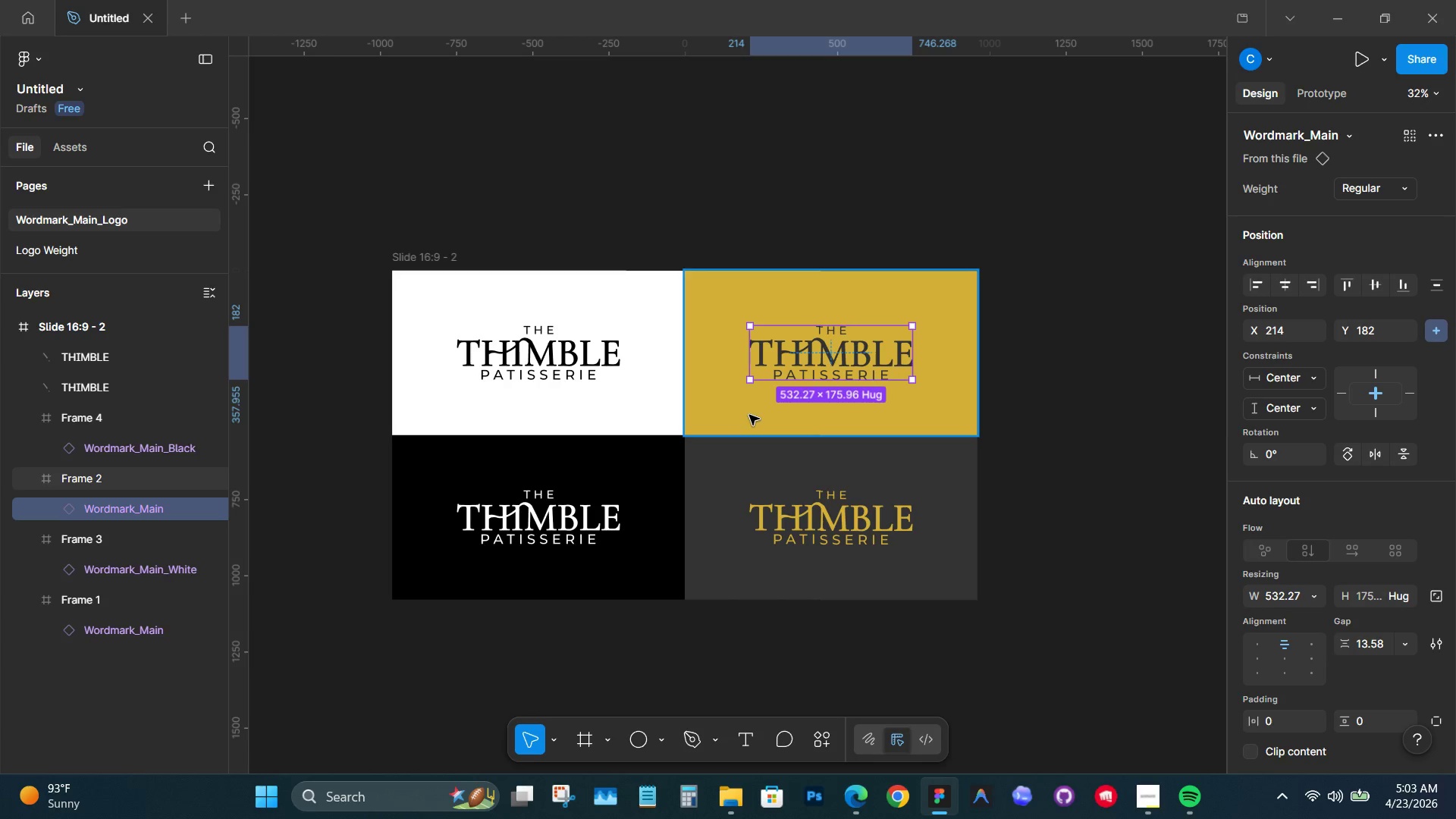 
double_click([104, 511])
 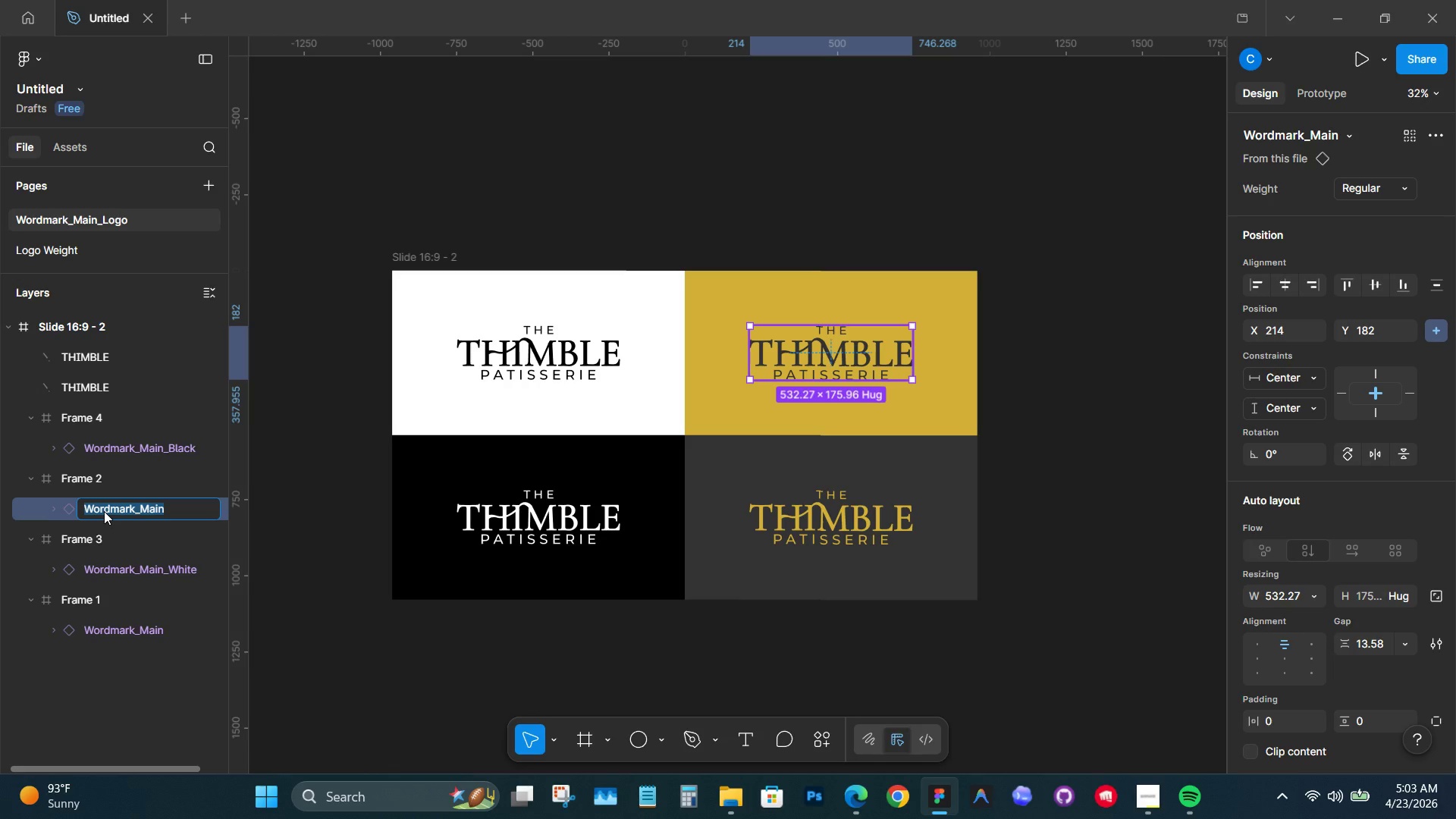 
key(Control+V)
 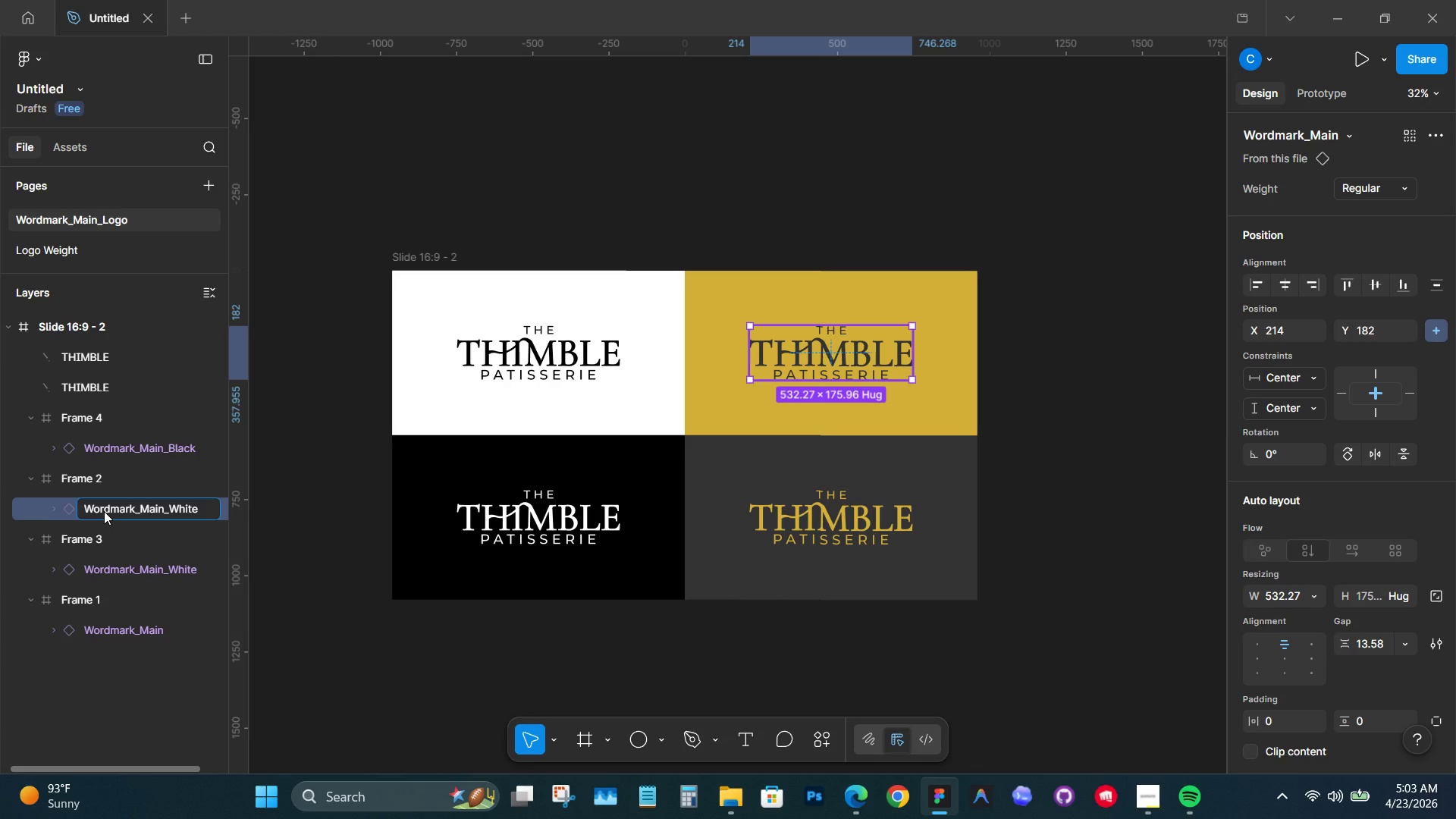 
key(Backspace)
key(Backspace)
key(Backspace)
key(Backspace)
key(Backspace)
type(Charcoal)
 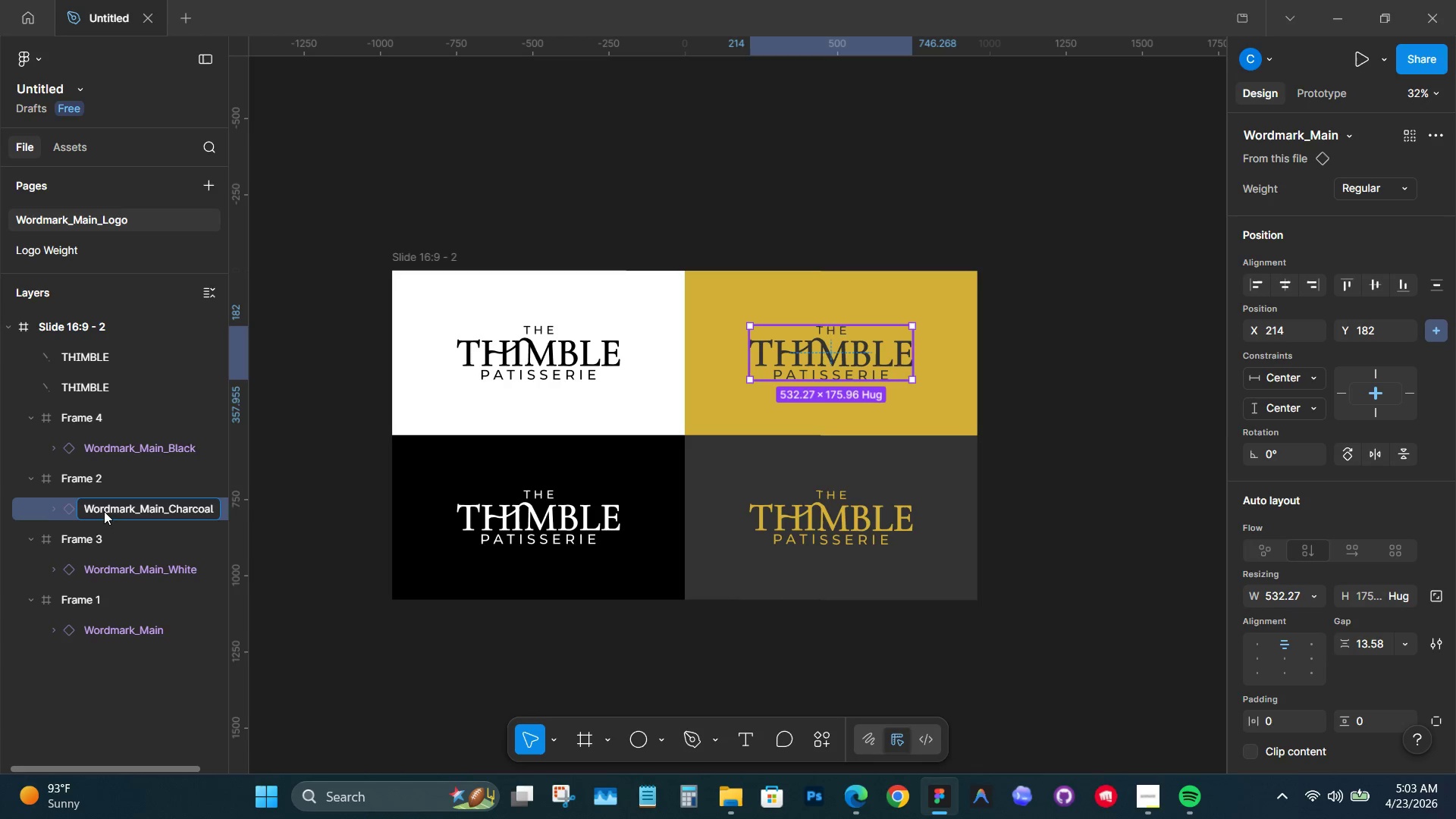 
left_click([764, 493])
 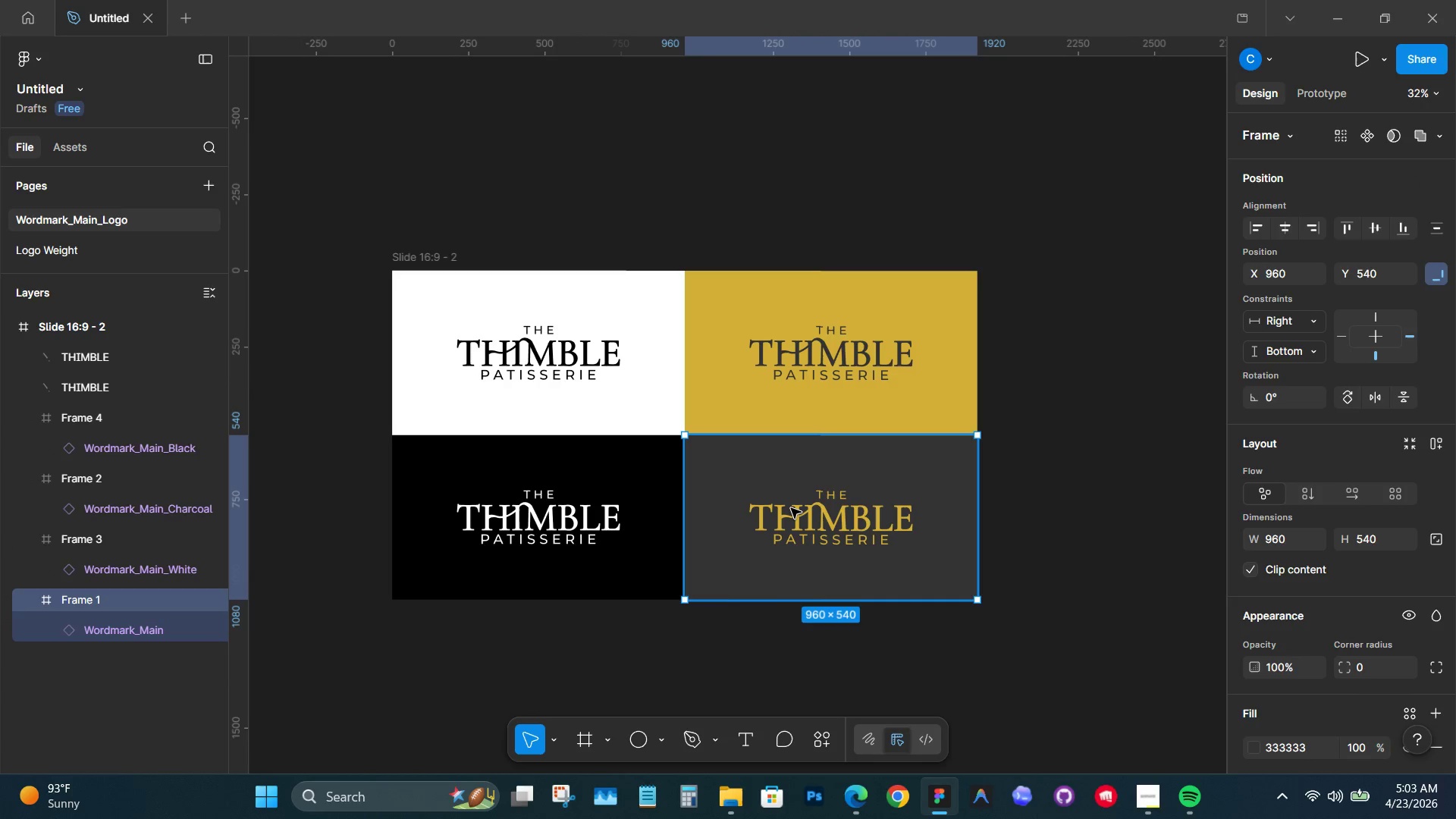 
double_click([791, 508])
 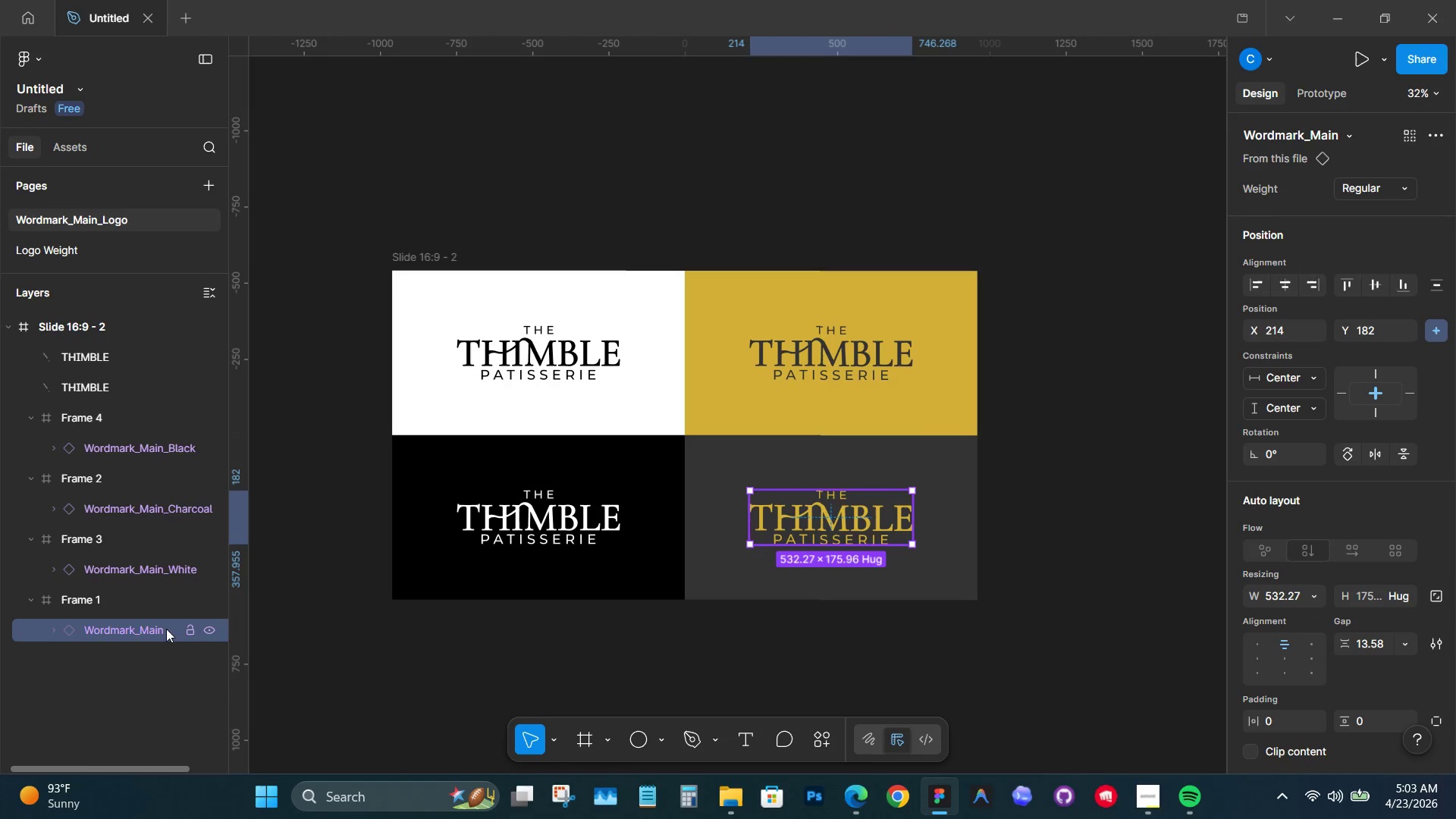 
left_click([146, 629])
 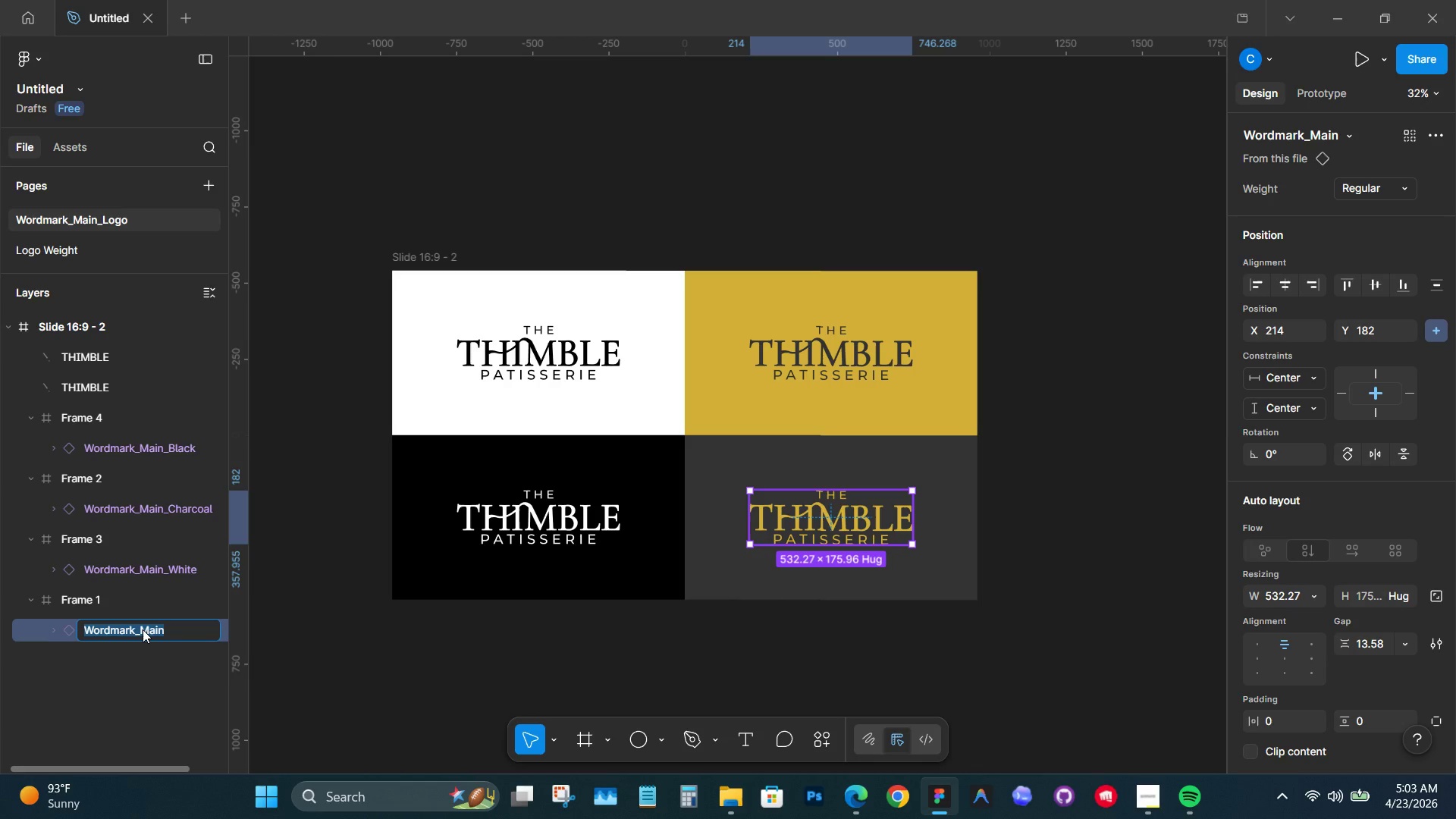 
key(Control+ControlLeft)
 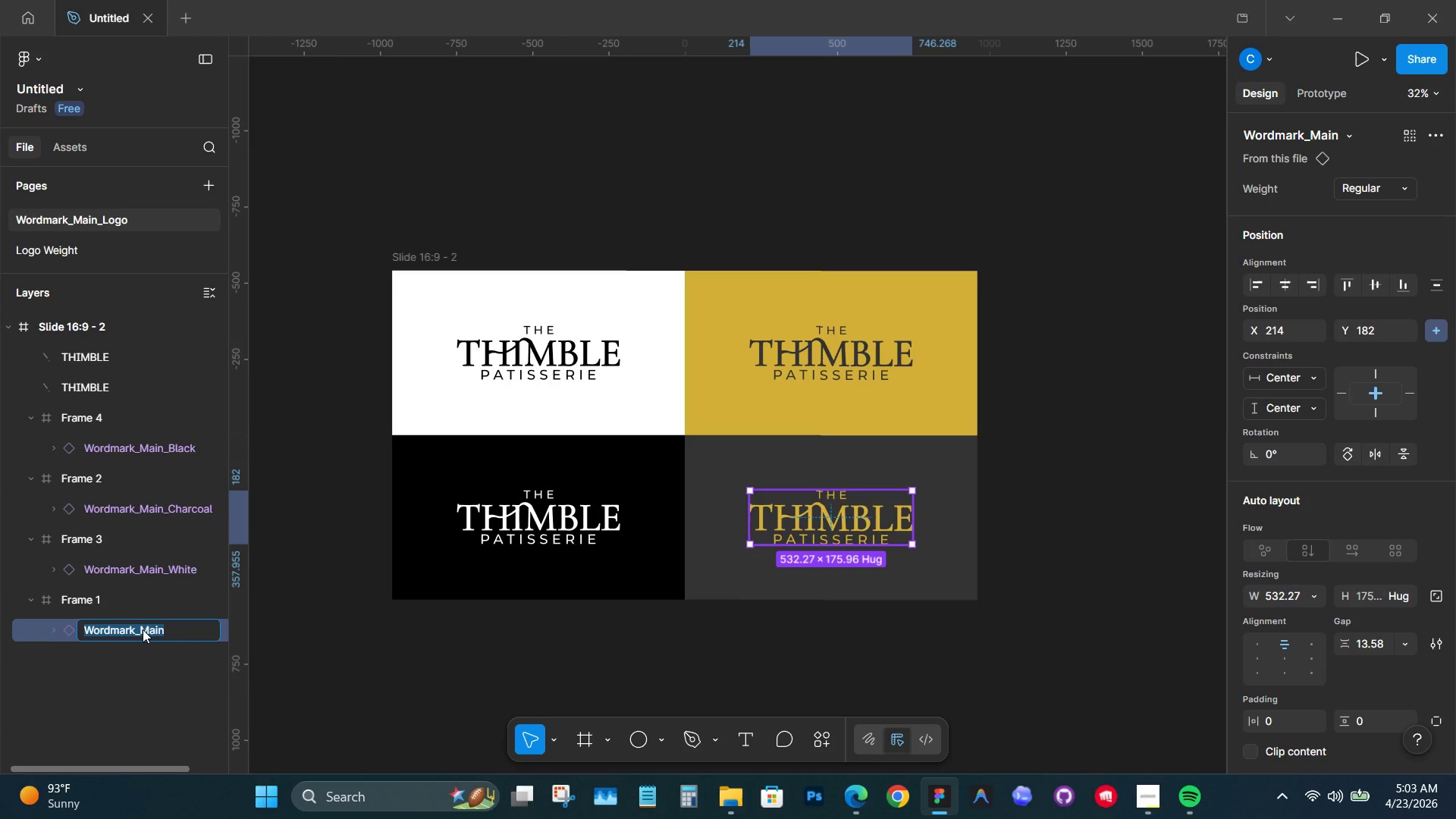 
hold_key(key=MetaLeft, duration=0.44)
 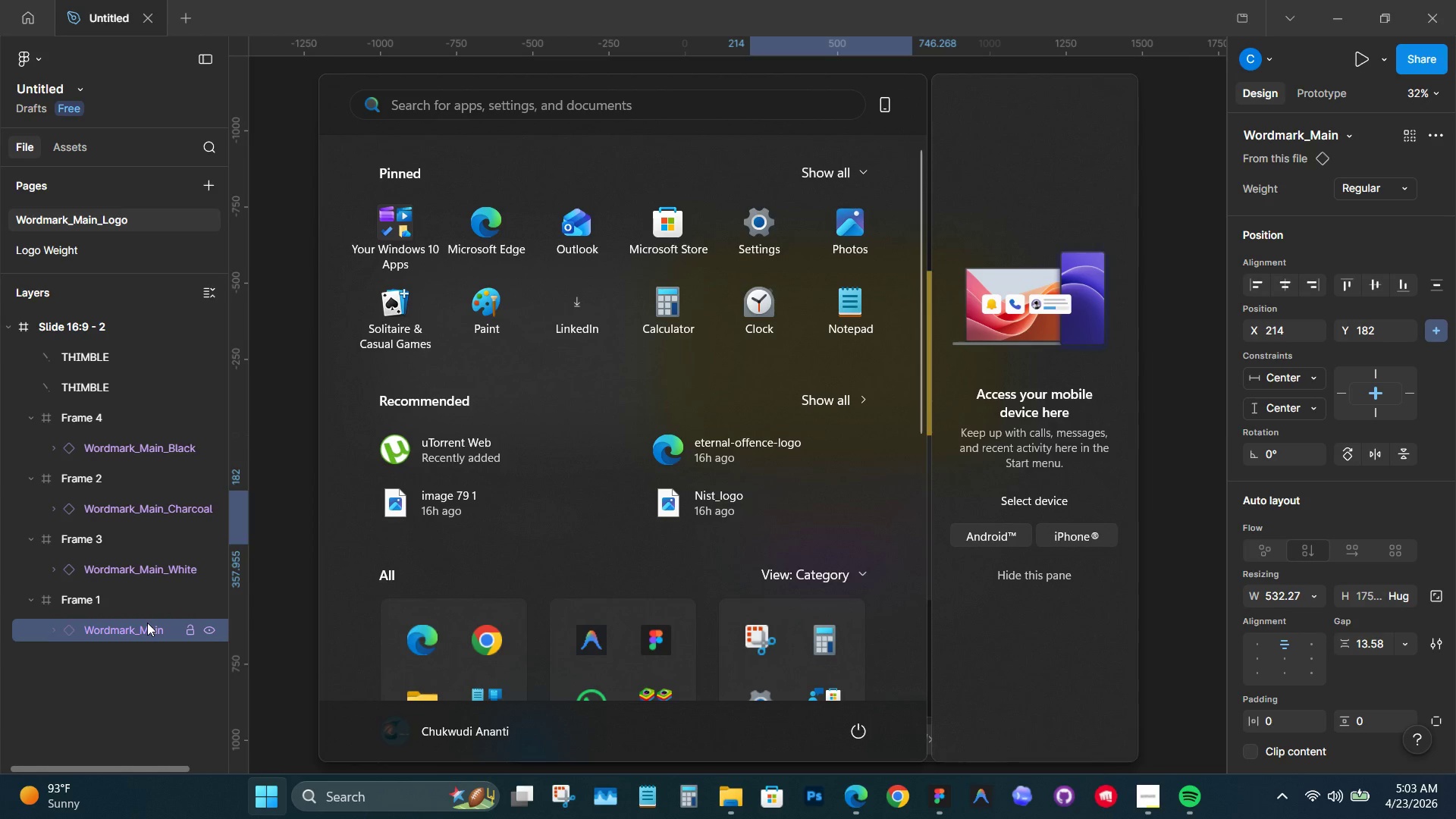 
double_click([147, 623])
 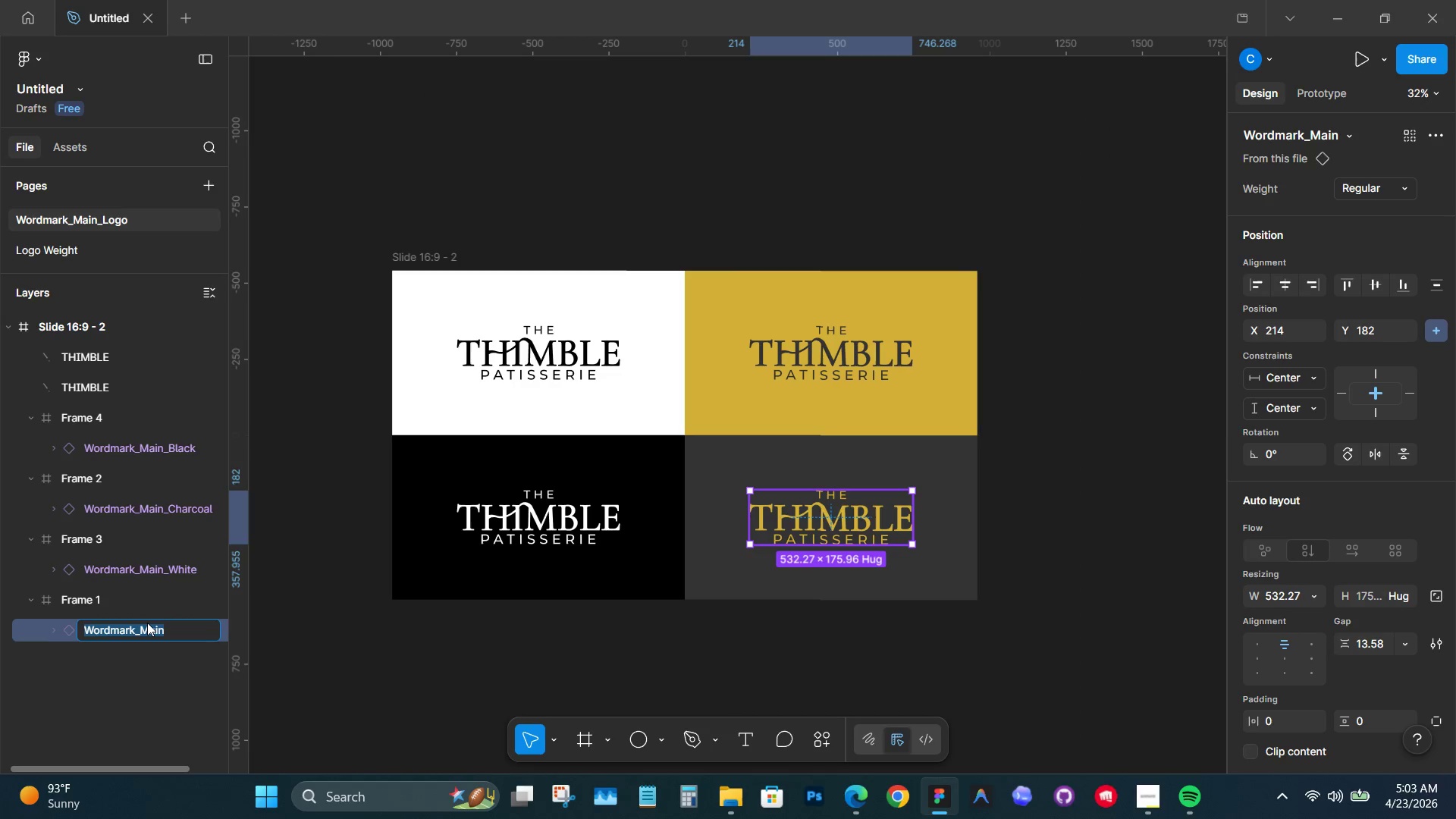 
key(Control+V)
 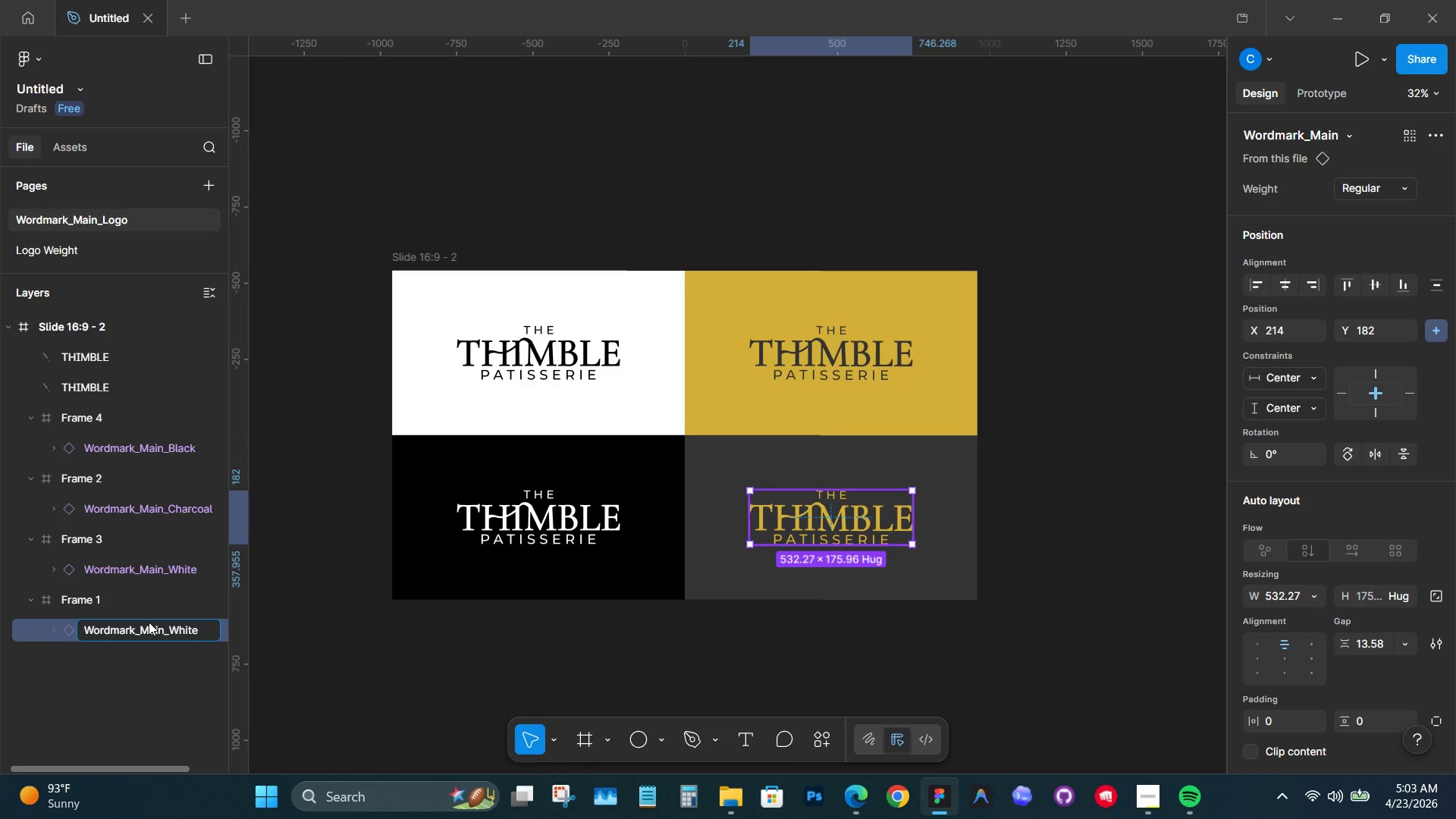 
key(Backspace)
key(Backspace)
key(Backspace)
key(Backspace)
key(Backspace)
type(Gold)
 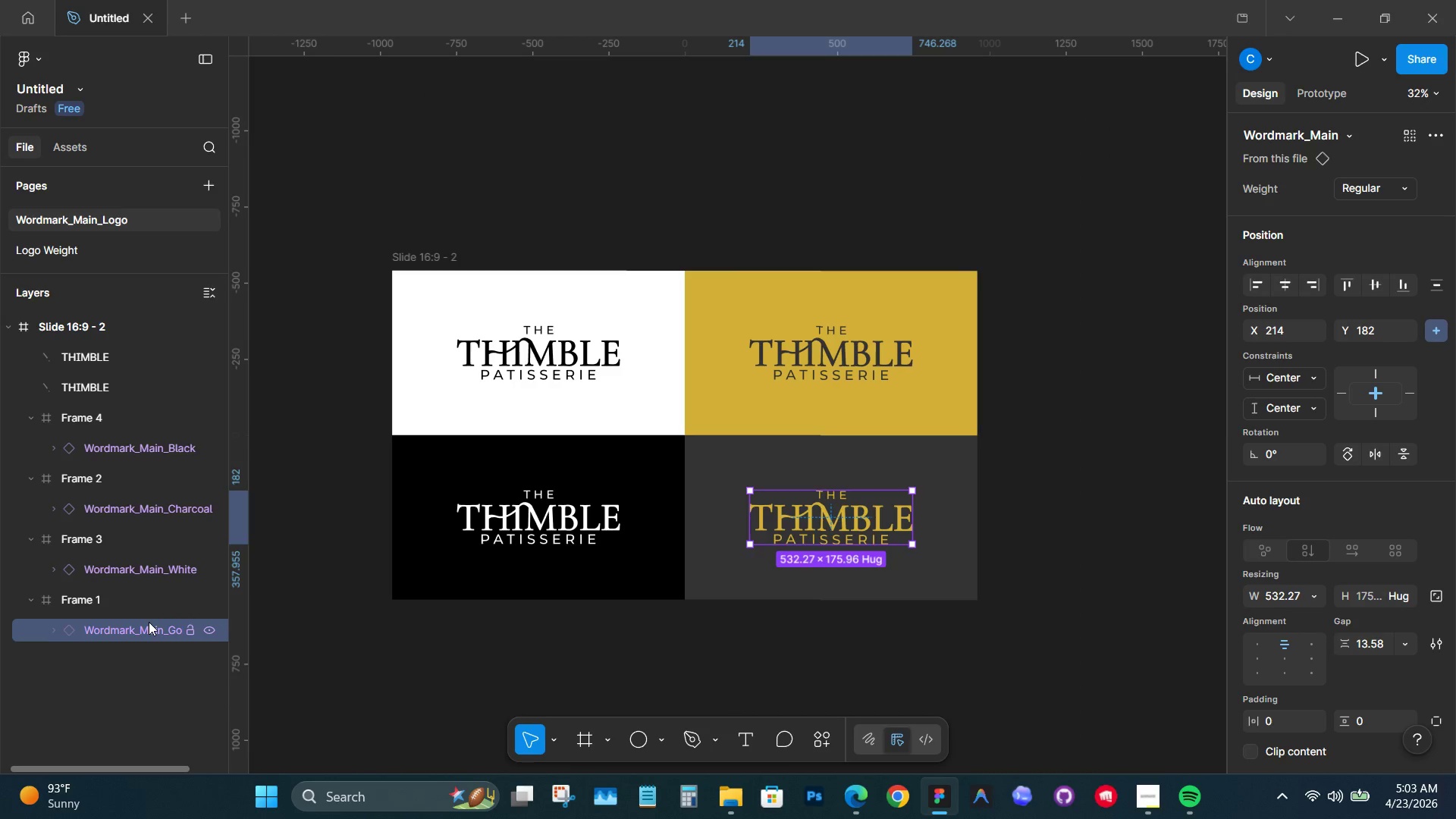 
 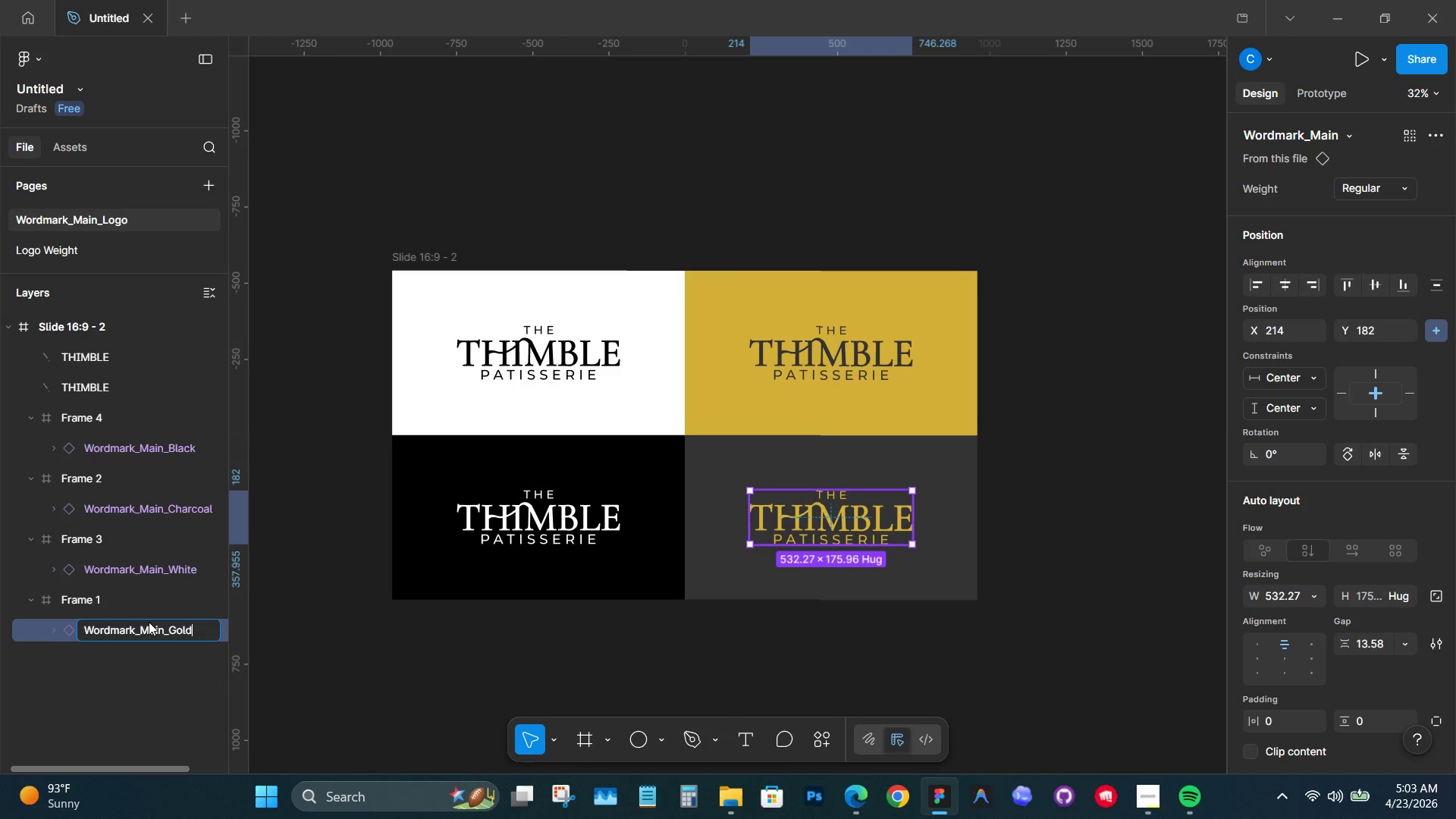 
key(Enter)
 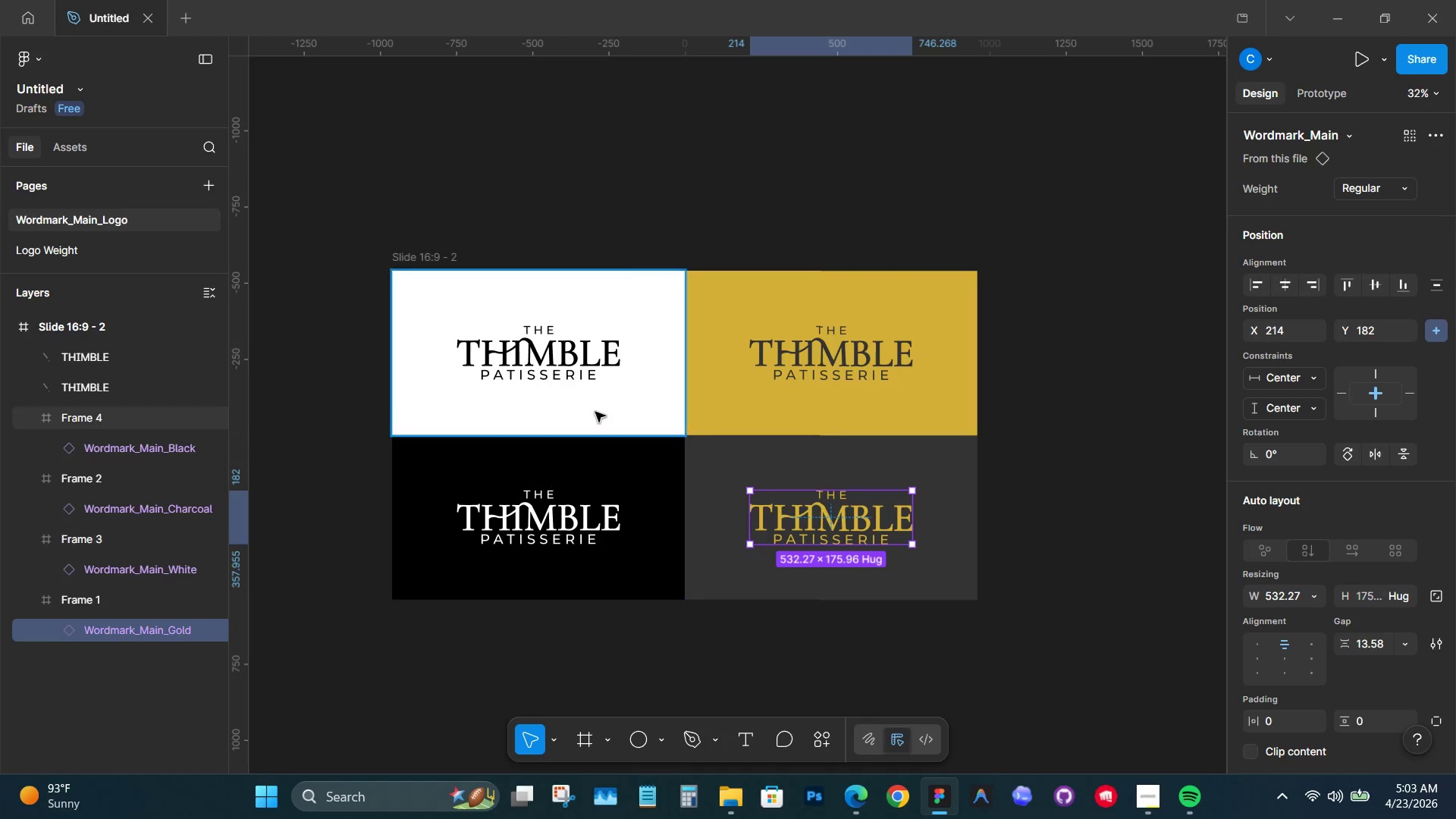 
left_click([670, 234])